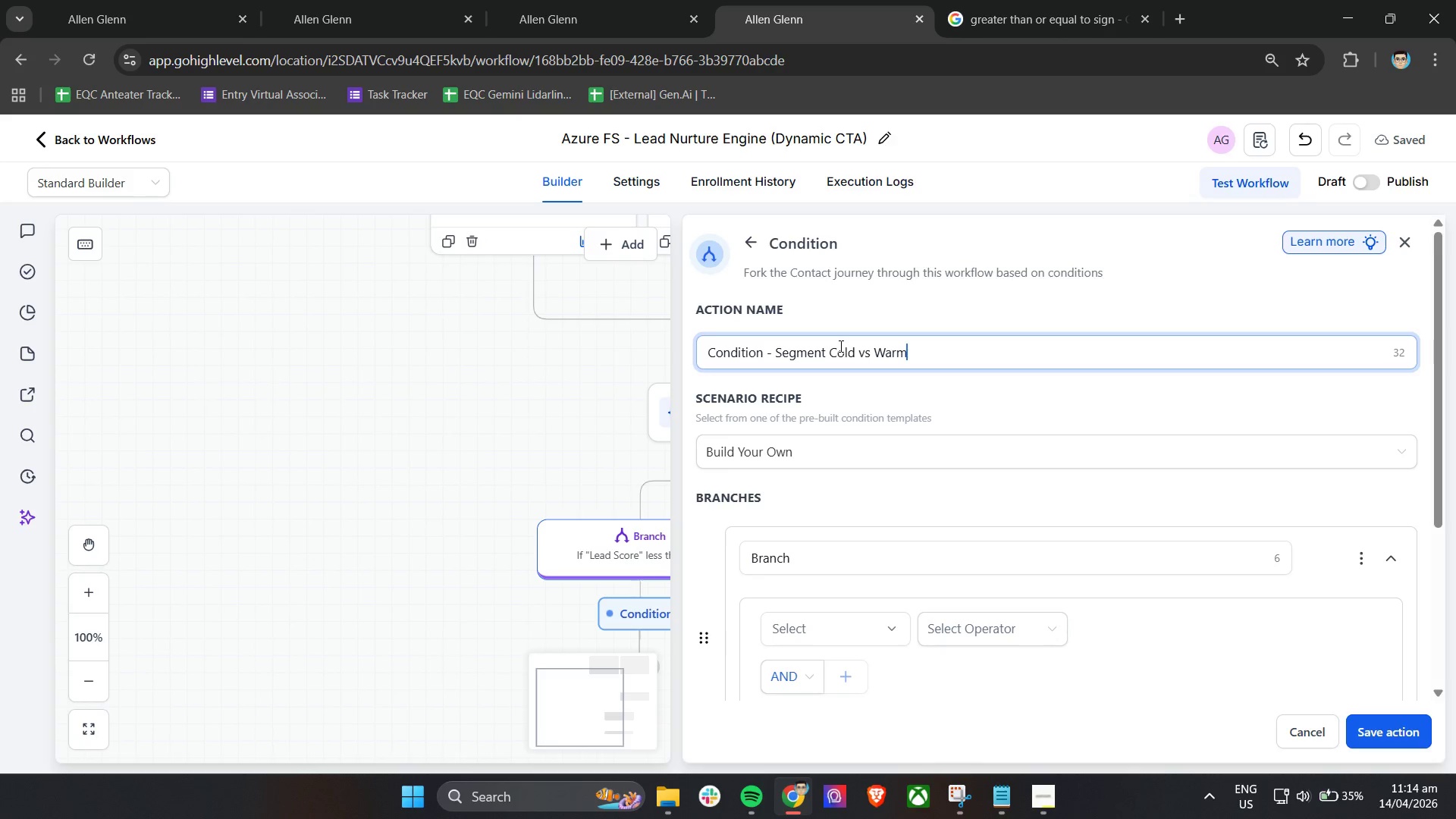 
scroll: coordinate [851, 535], scroll_direction: down, amount: 2.0
 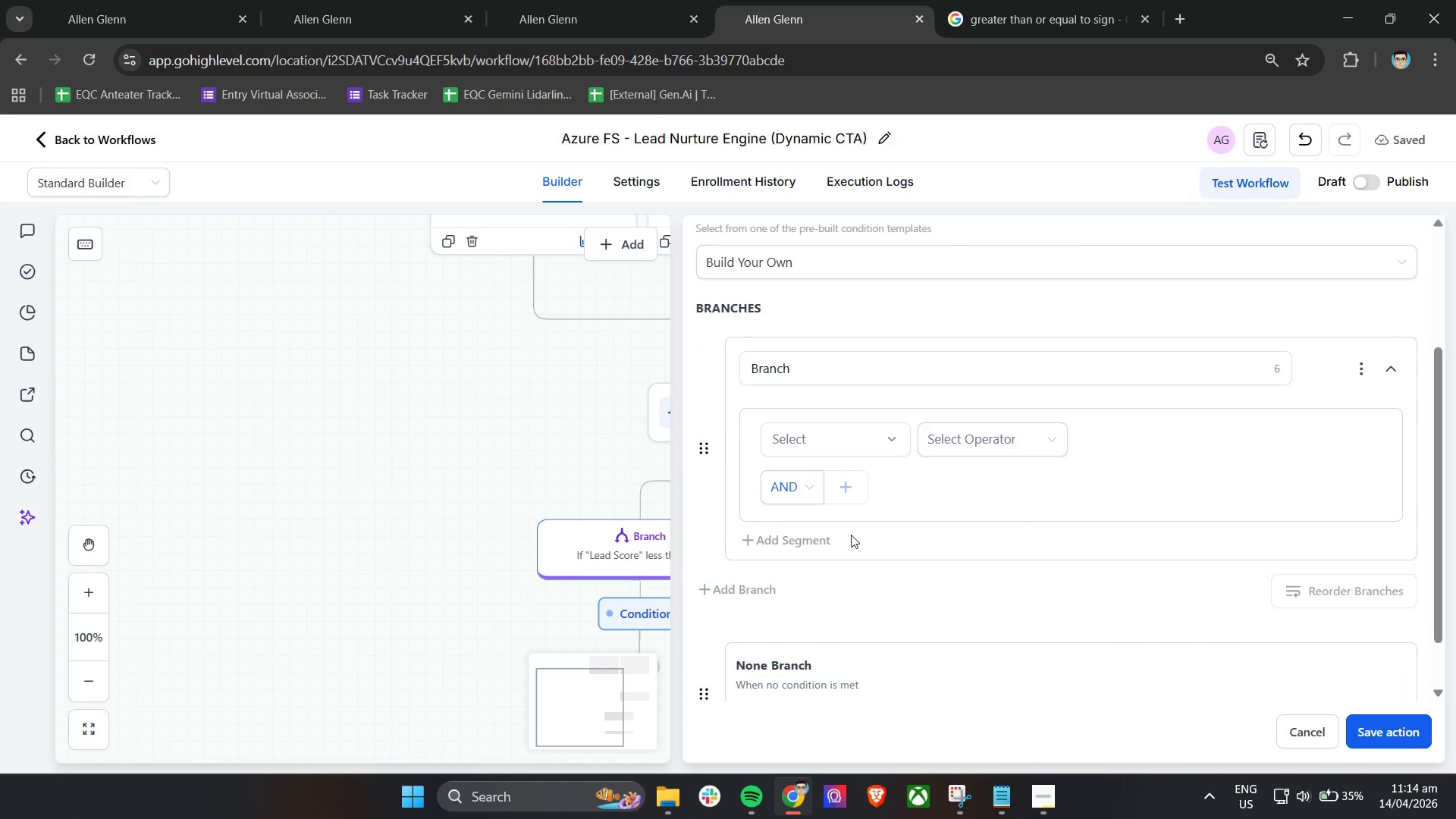 
left_click_drag(start_coordinate=[846, 549], to_coordinate=[867, 290])
 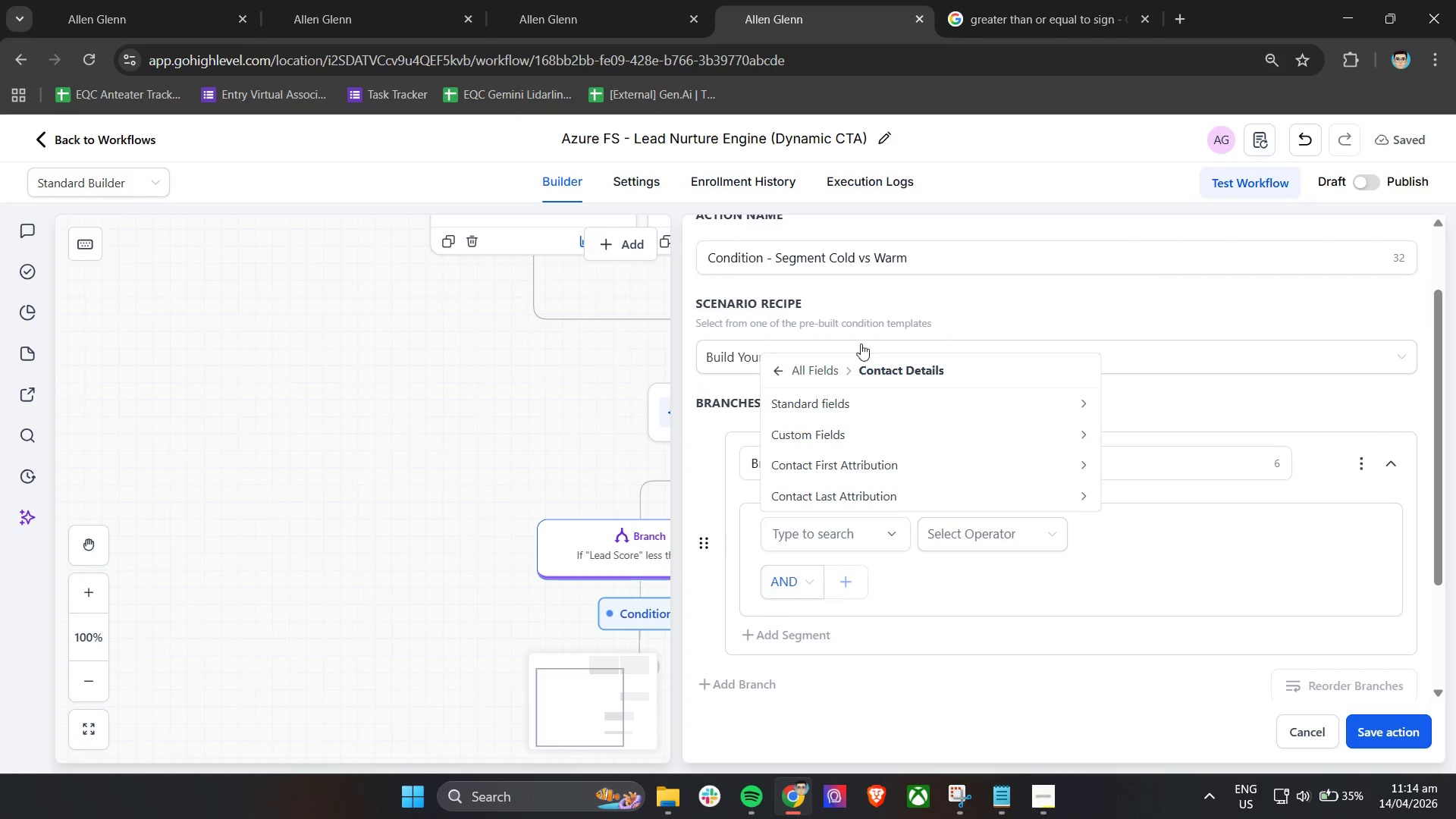 
scroll: coordinate [851, 535], scroll_direction: up, amount: 1.0
 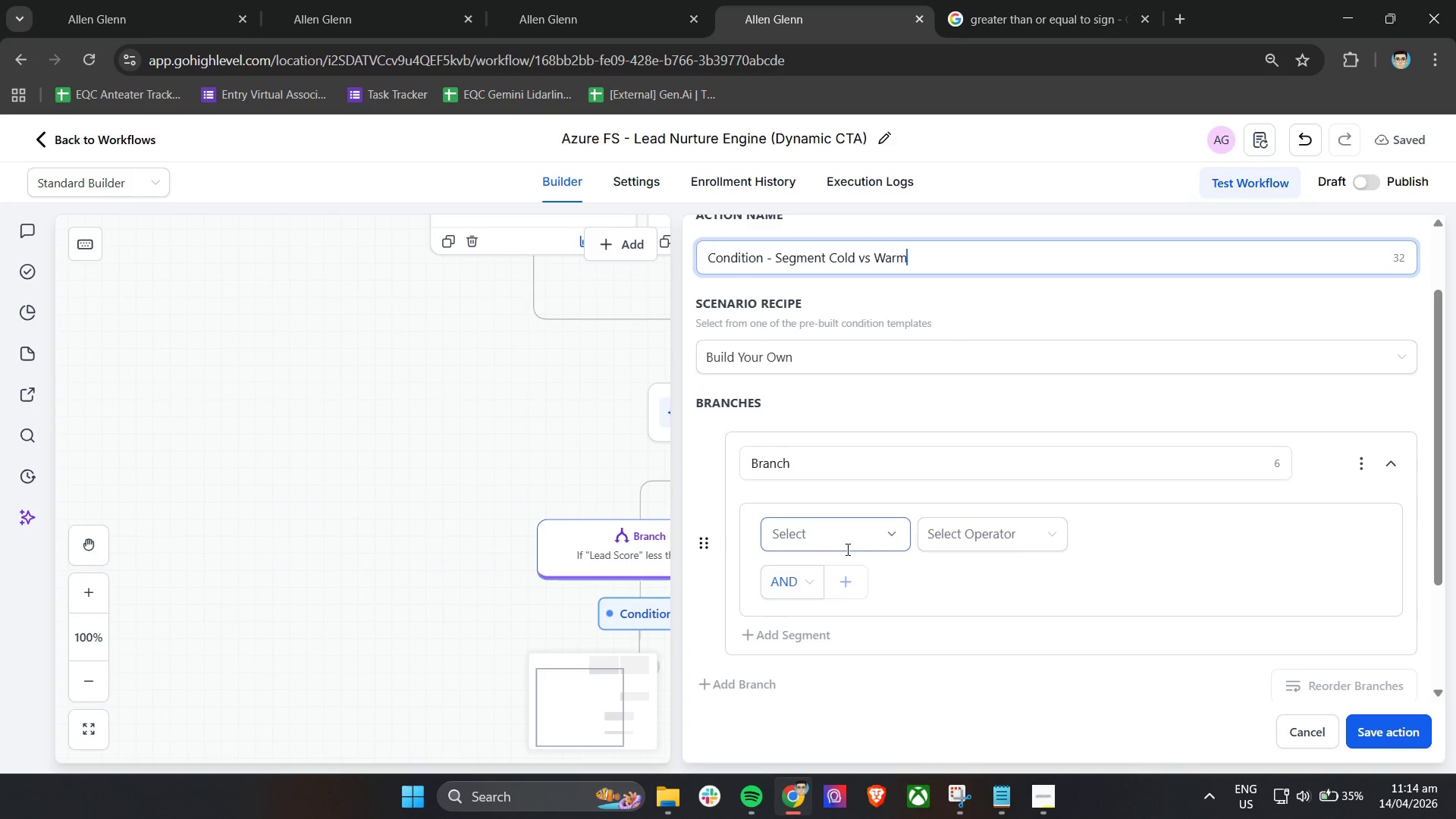 
left_click([867, 290])
 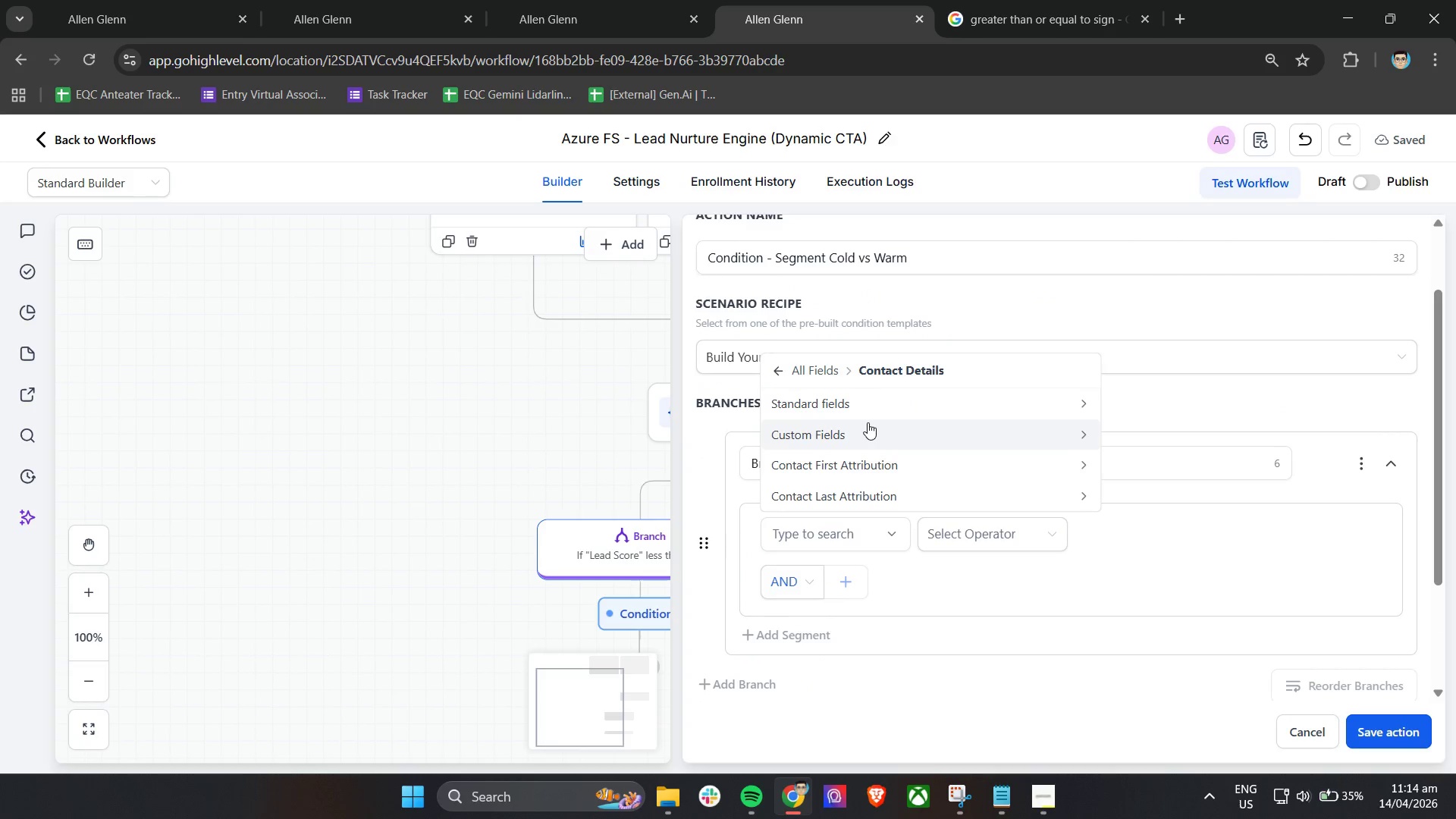 
left_click([864, 428])
 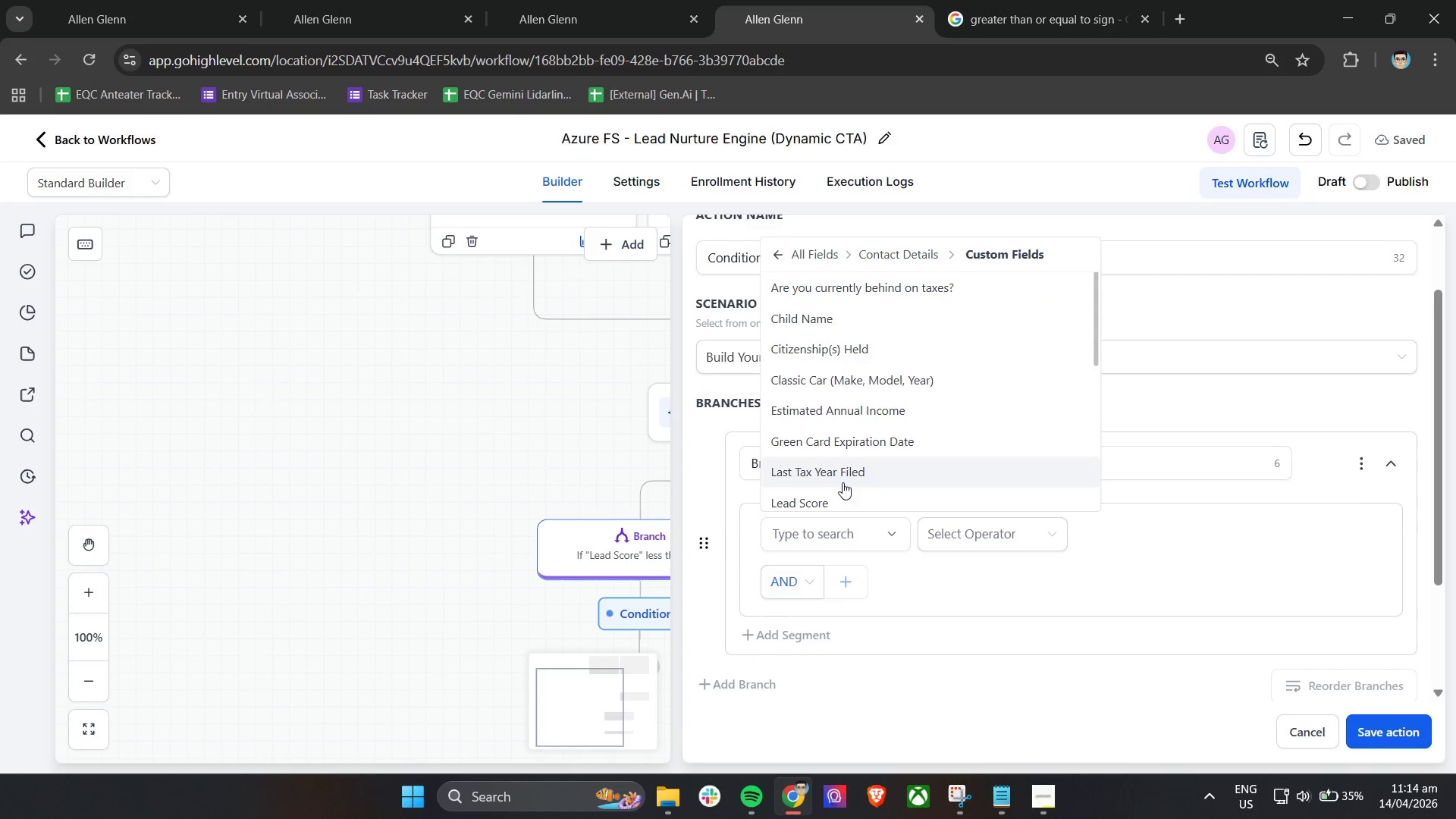 
left_click([838, 494])
 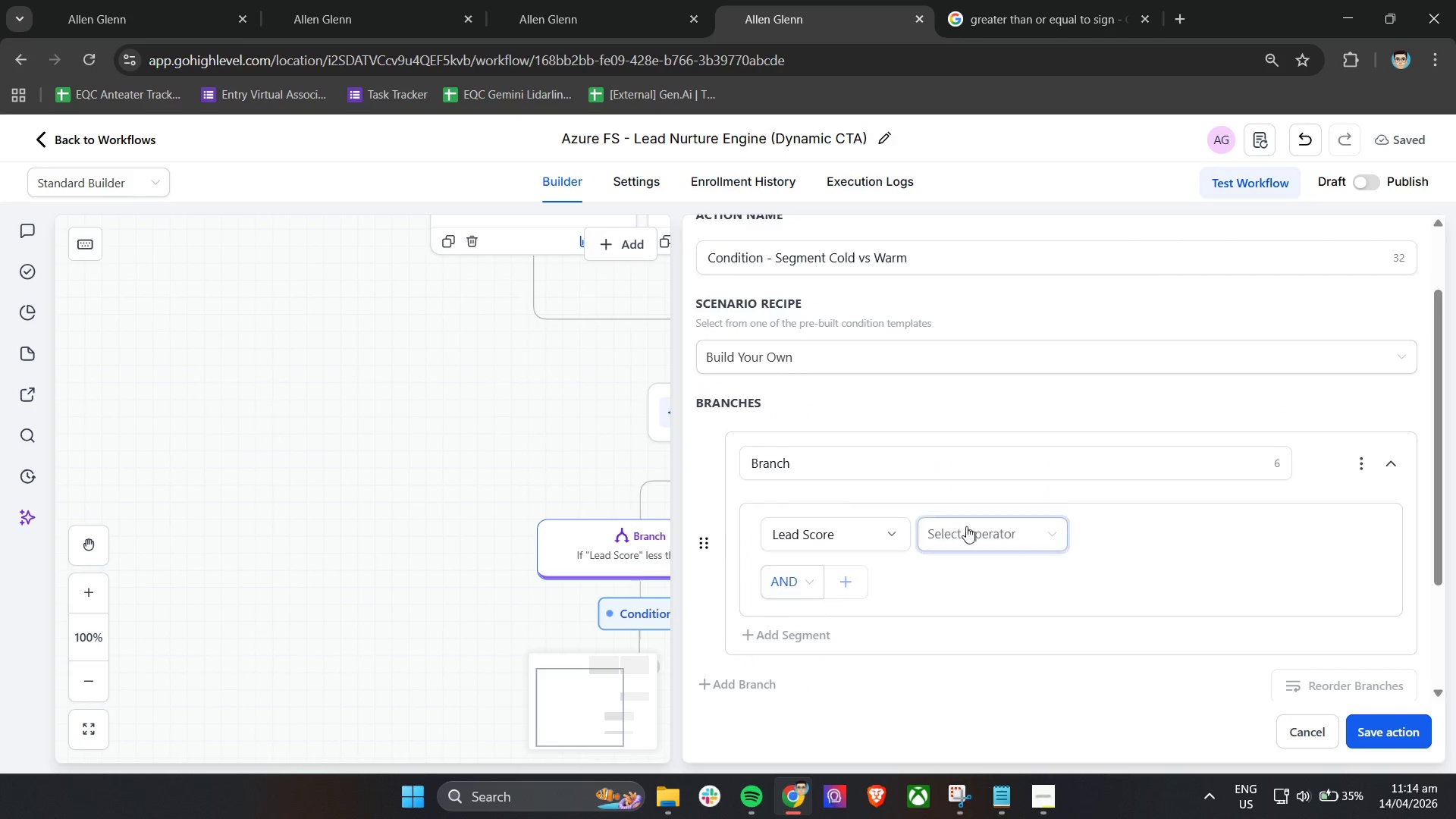 
left_click([972, 531])
 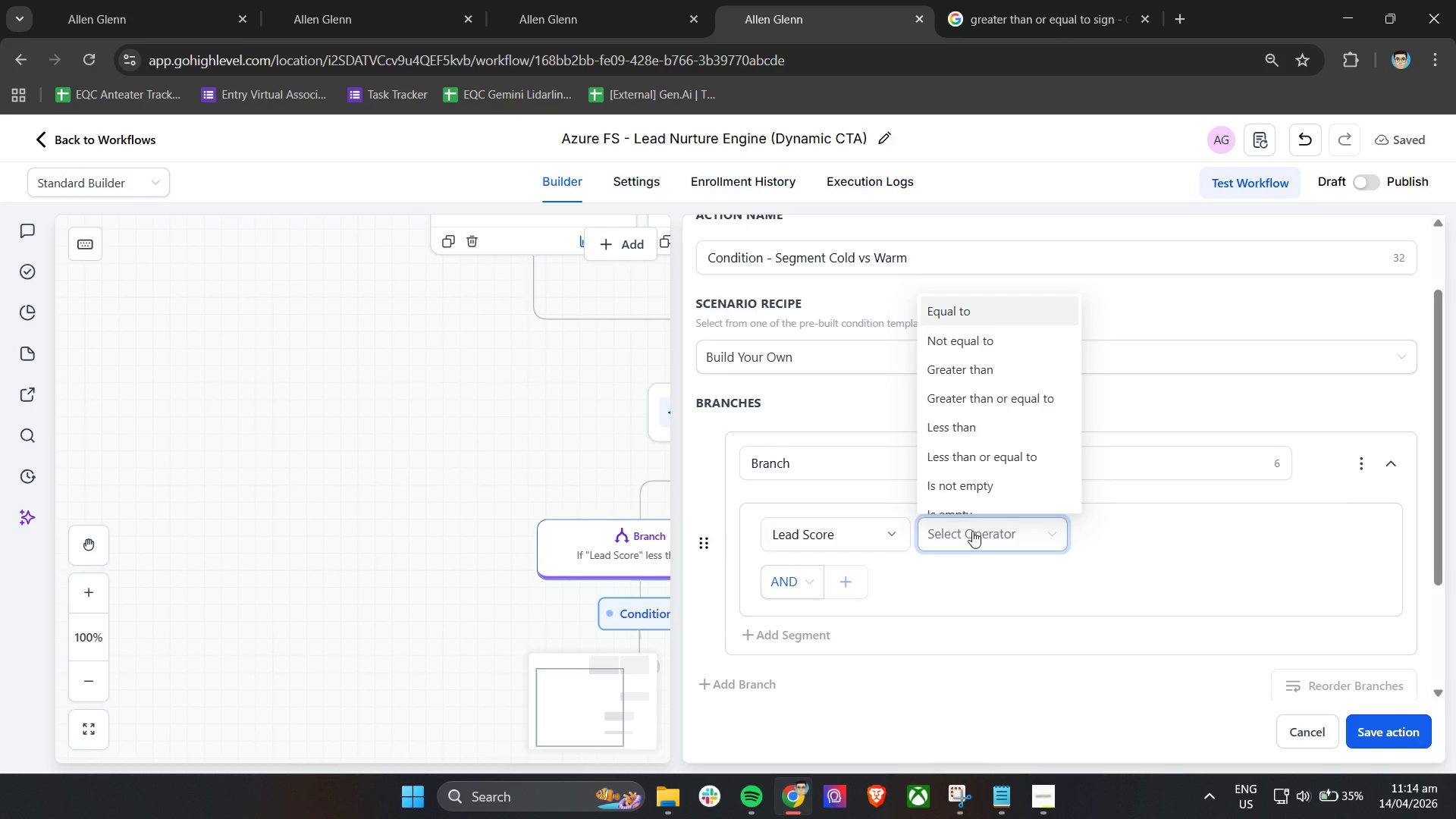 
wait(5.98)
 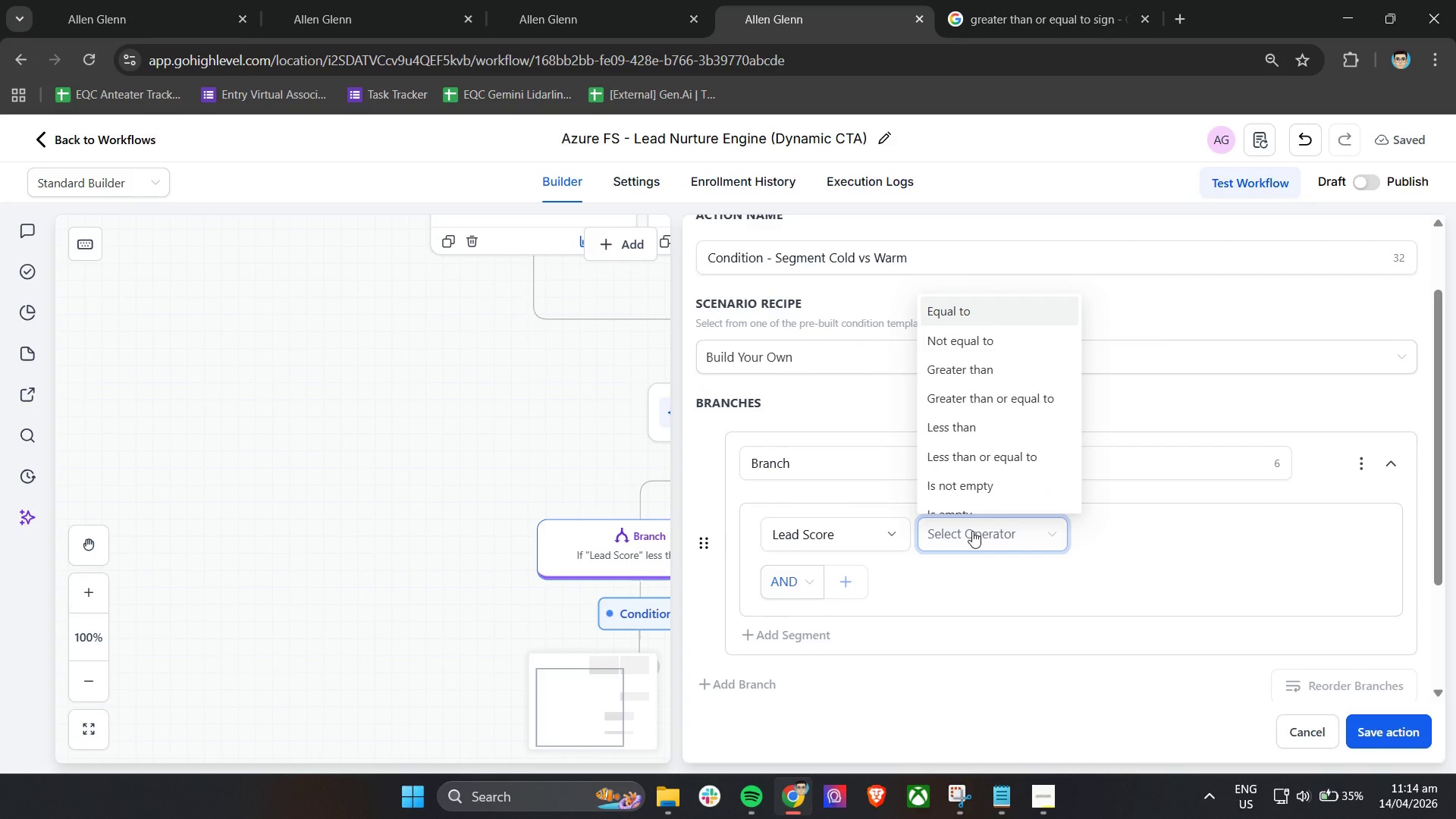 
left_click([994, 420])
 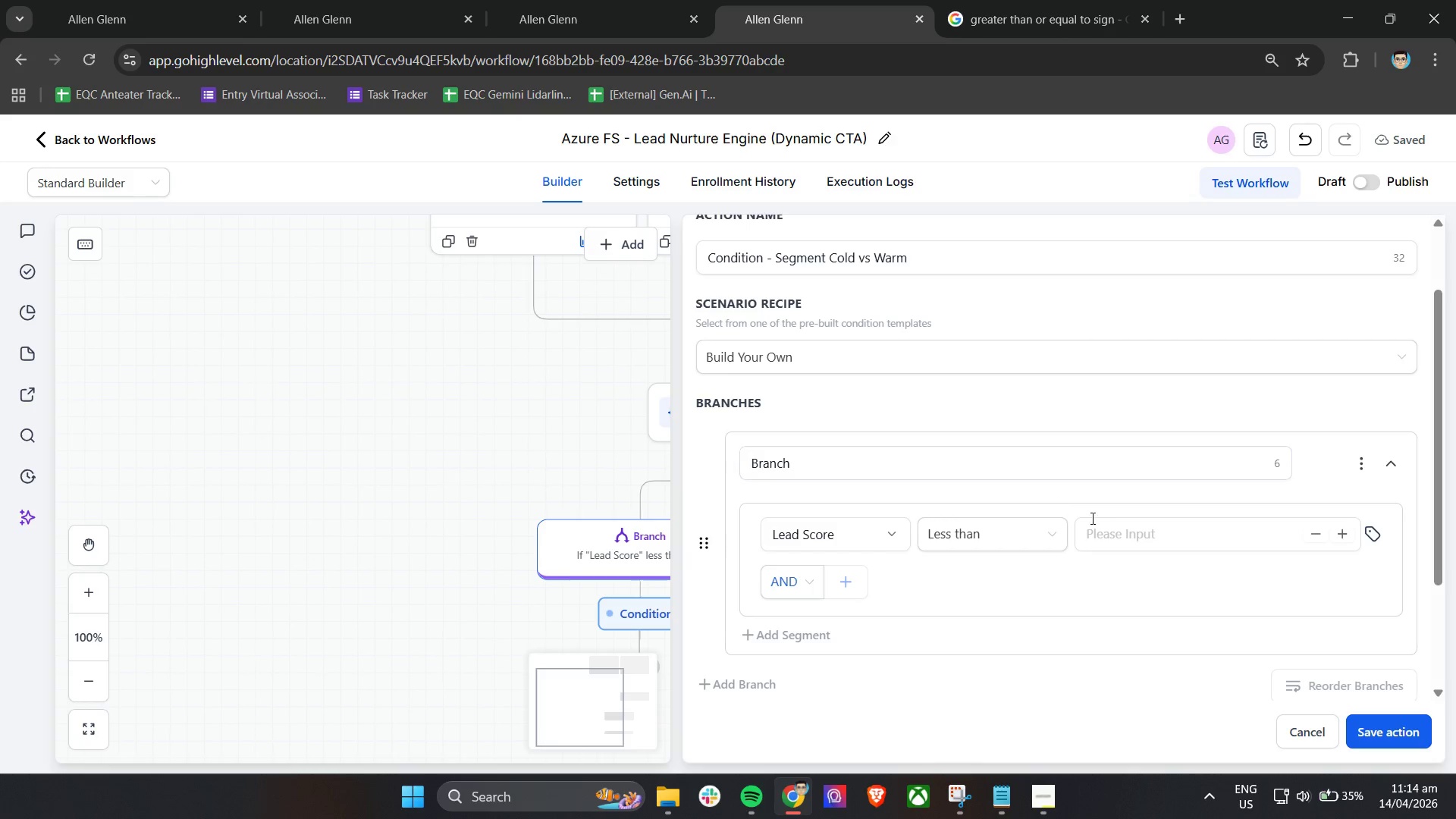 
left_click([1132, 533])
 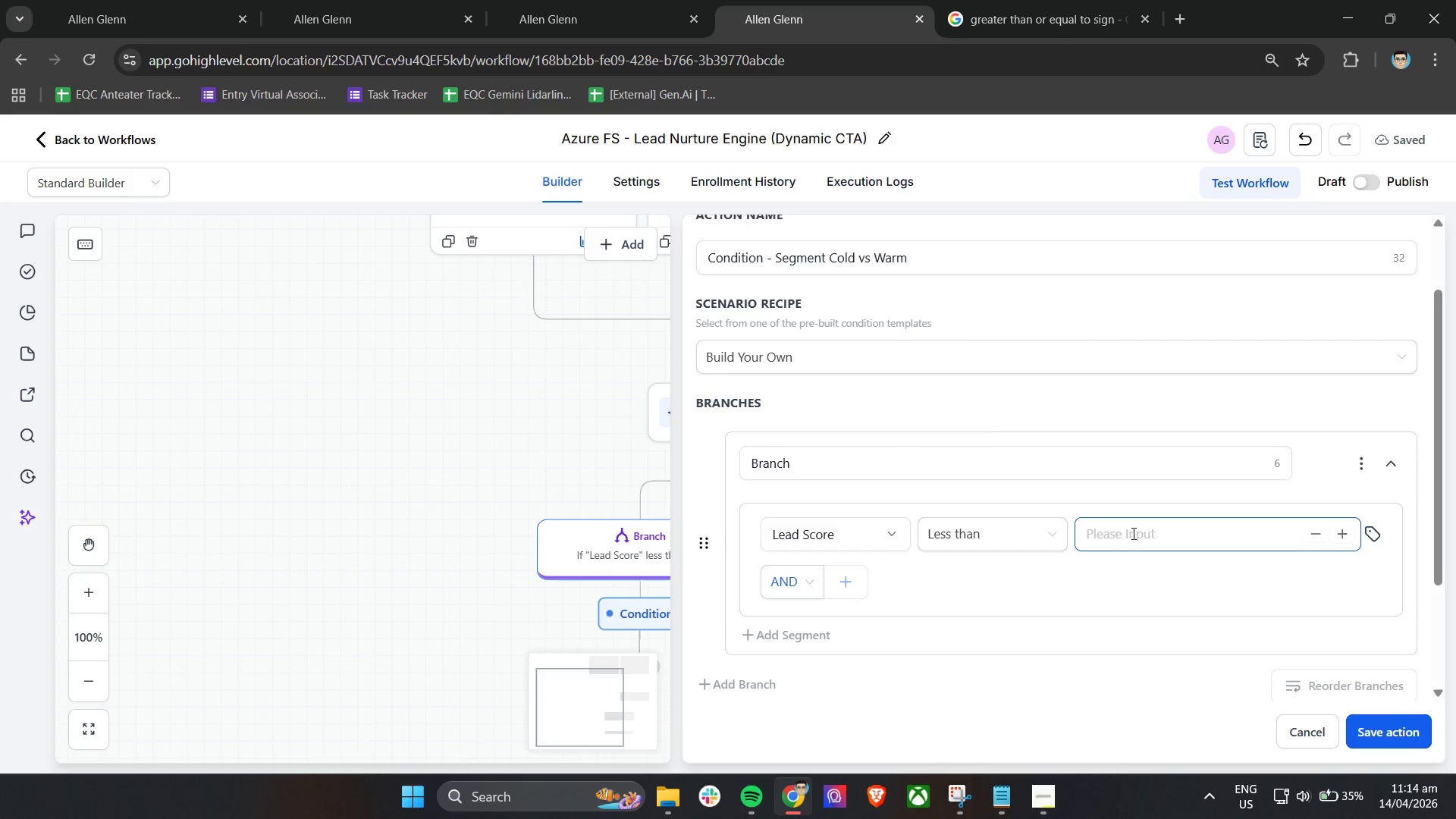 
type(20)
 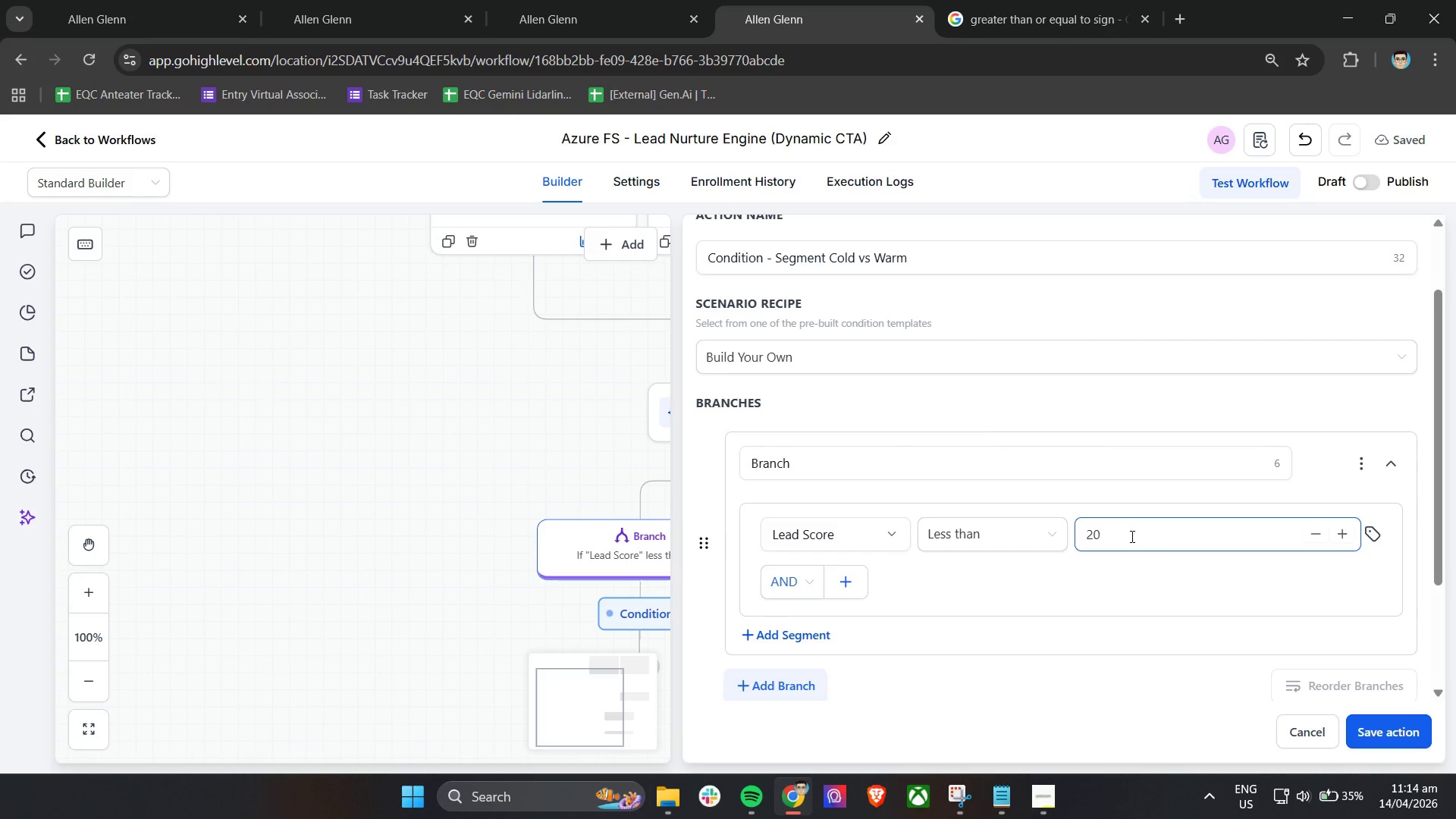 
left_click([1103, 570])
 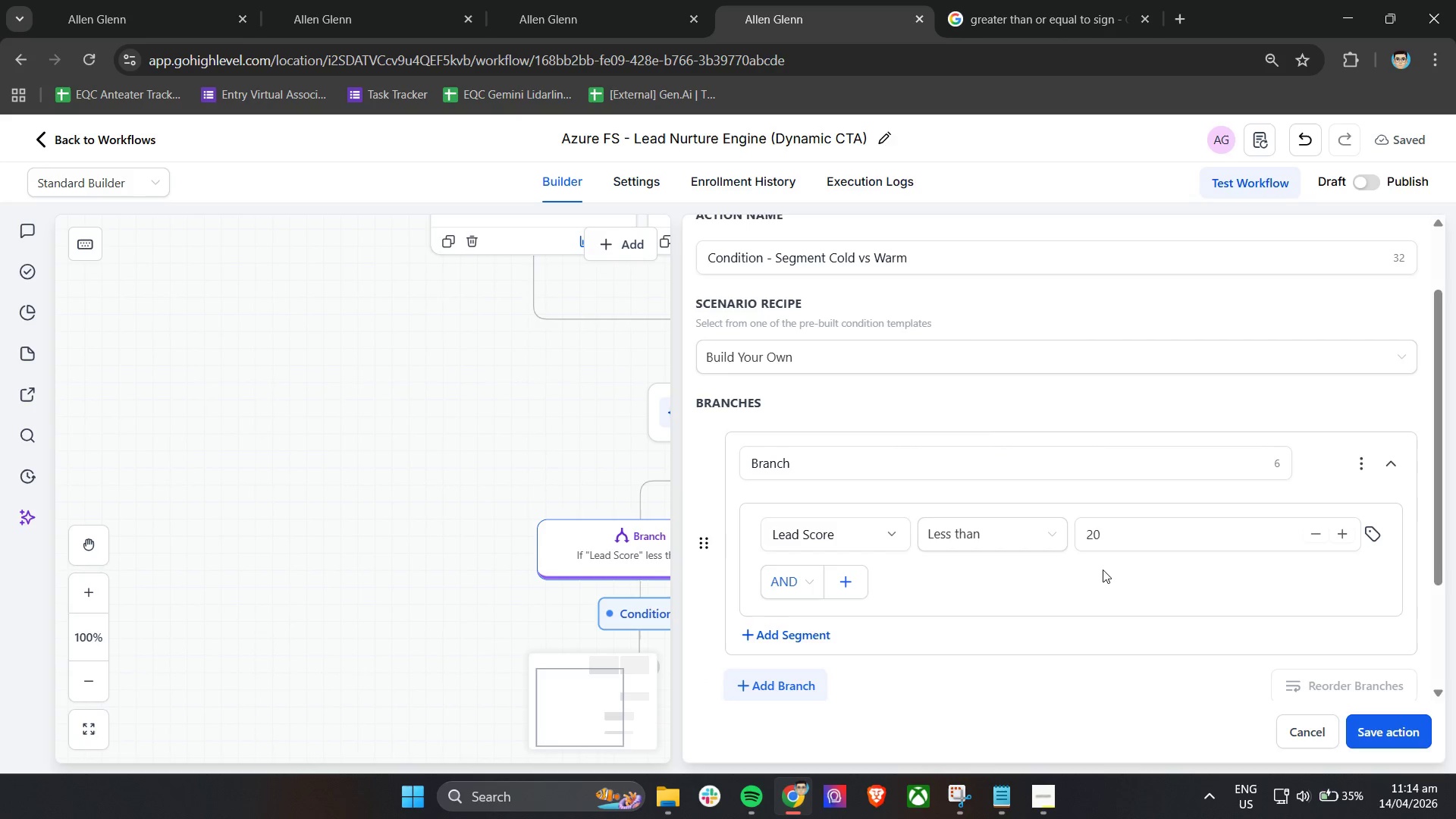 
scroll: coordinate [1061, 563], scroll_direction: down, amount: 2.0
 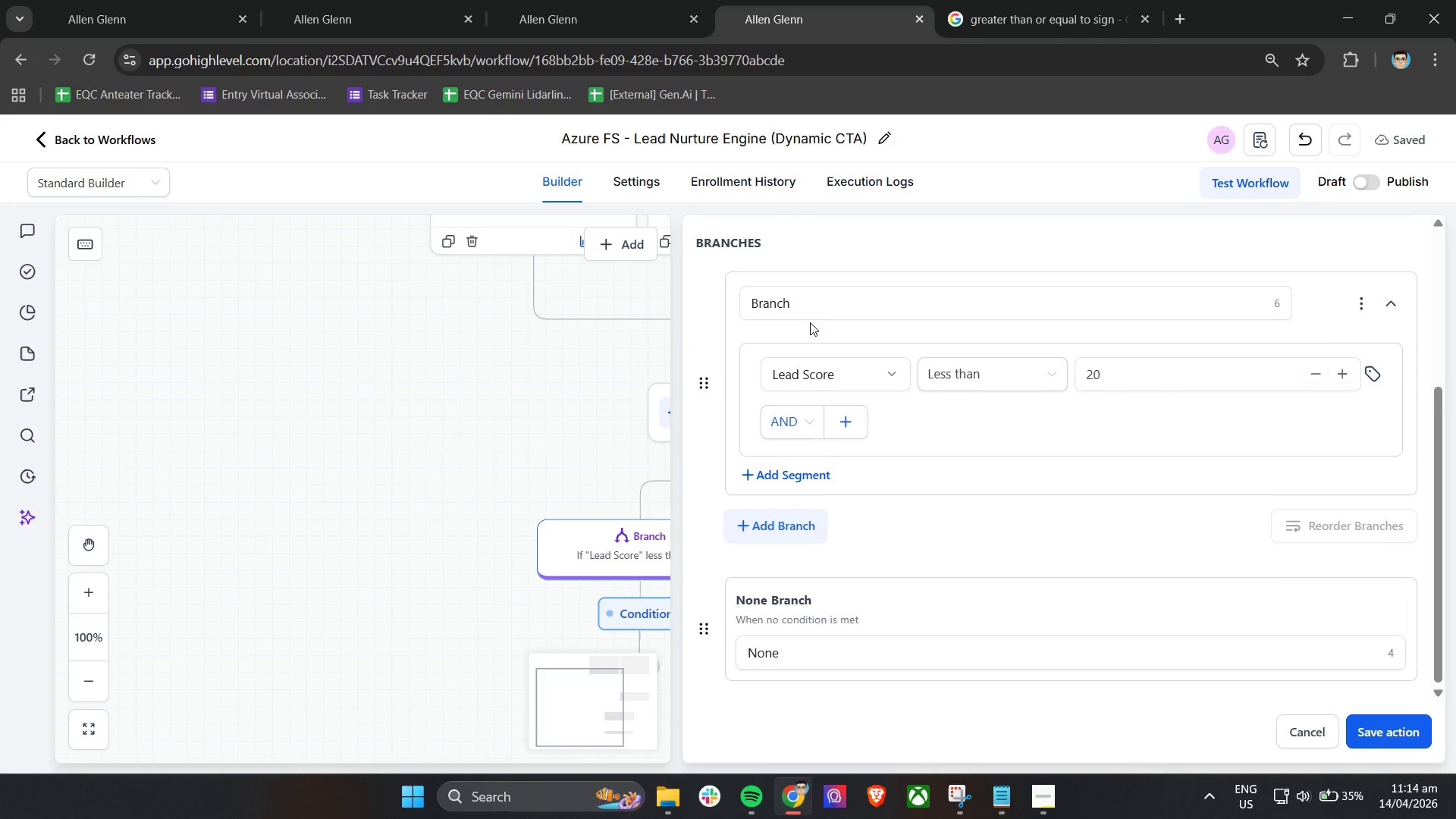 
left_click_drag(start_coordinate=[810, 309], to_coordinate=[720, 309])
 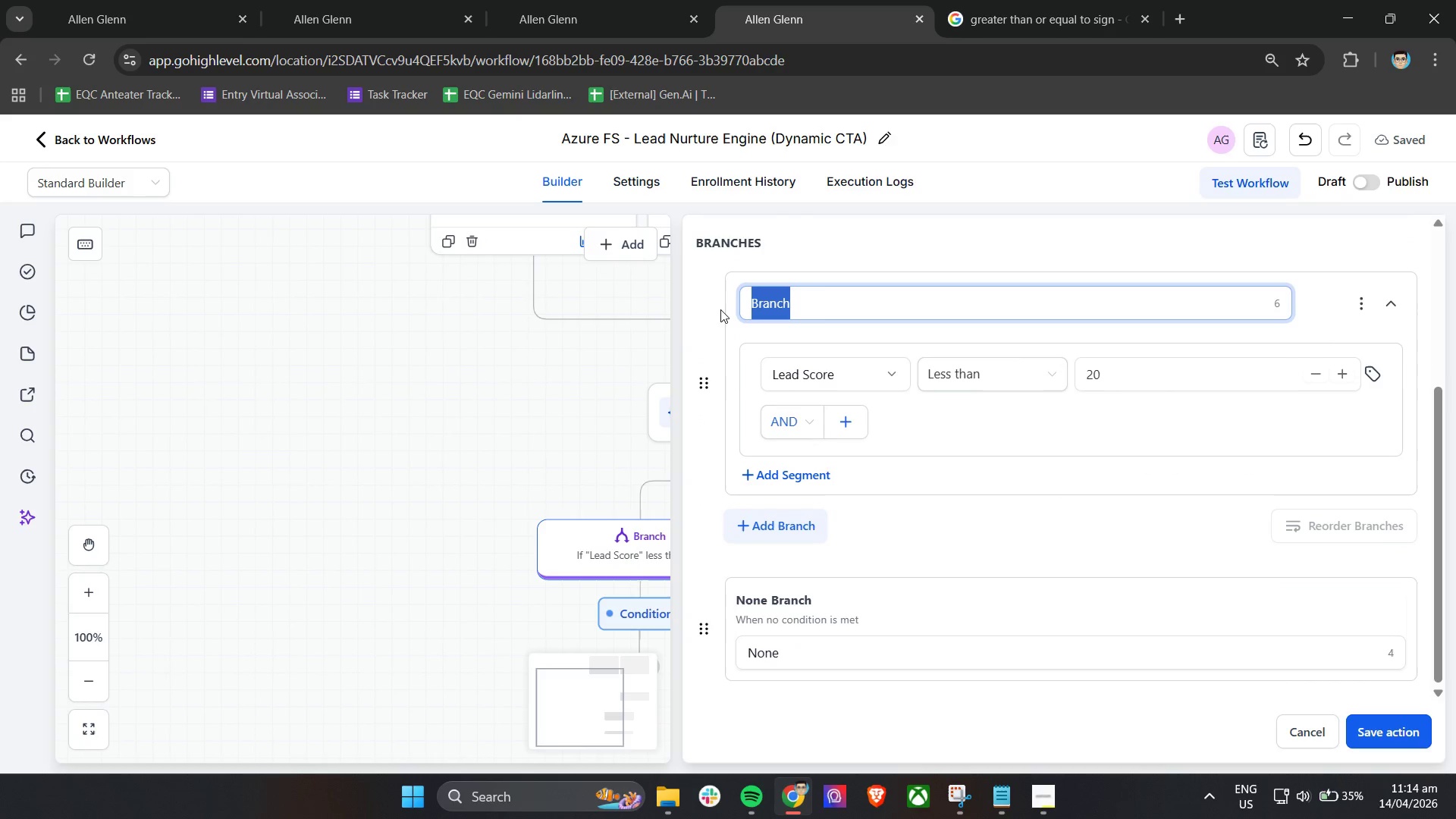 
type(Cold Leads (<20)
 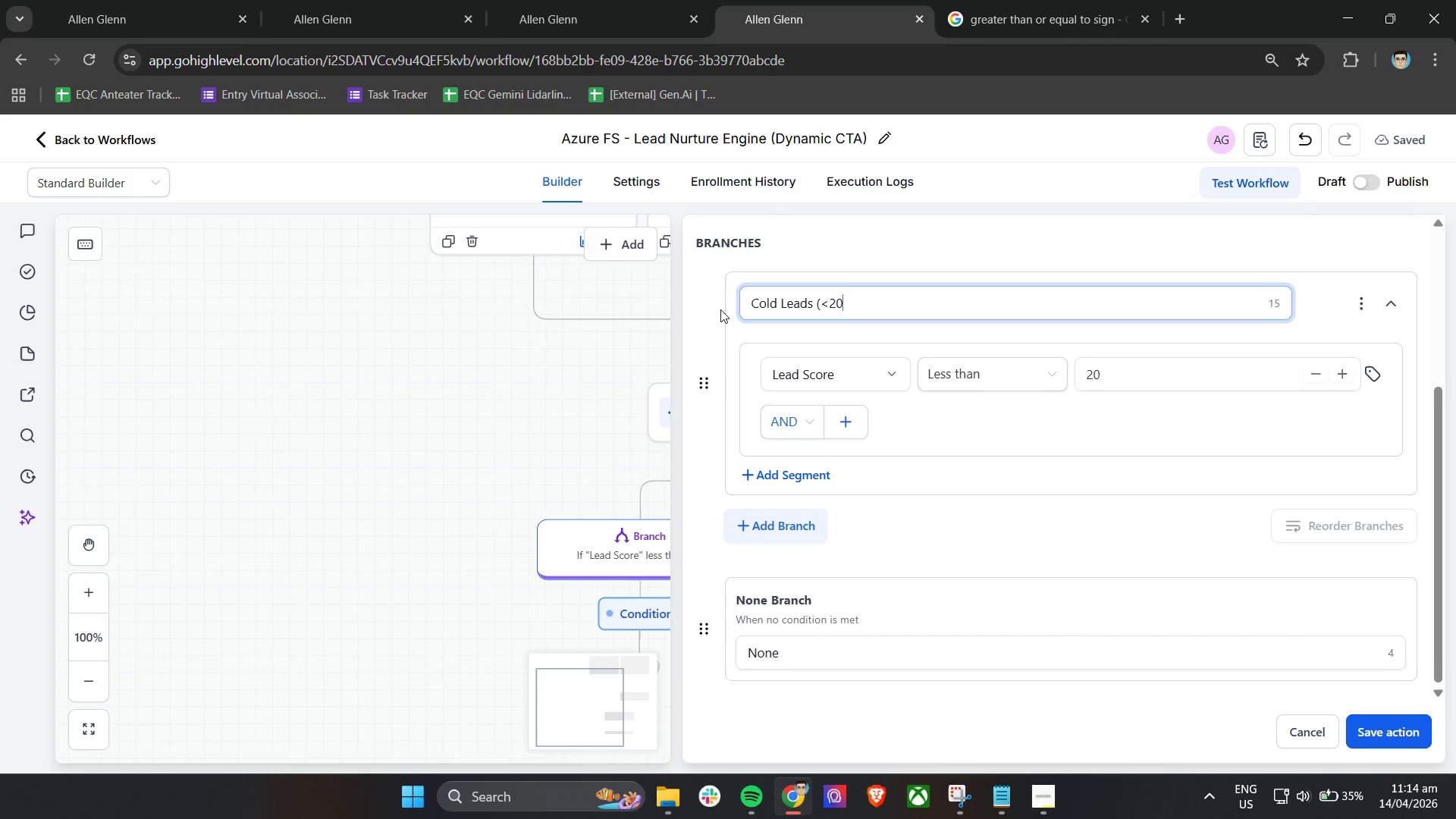 
type( Score))
 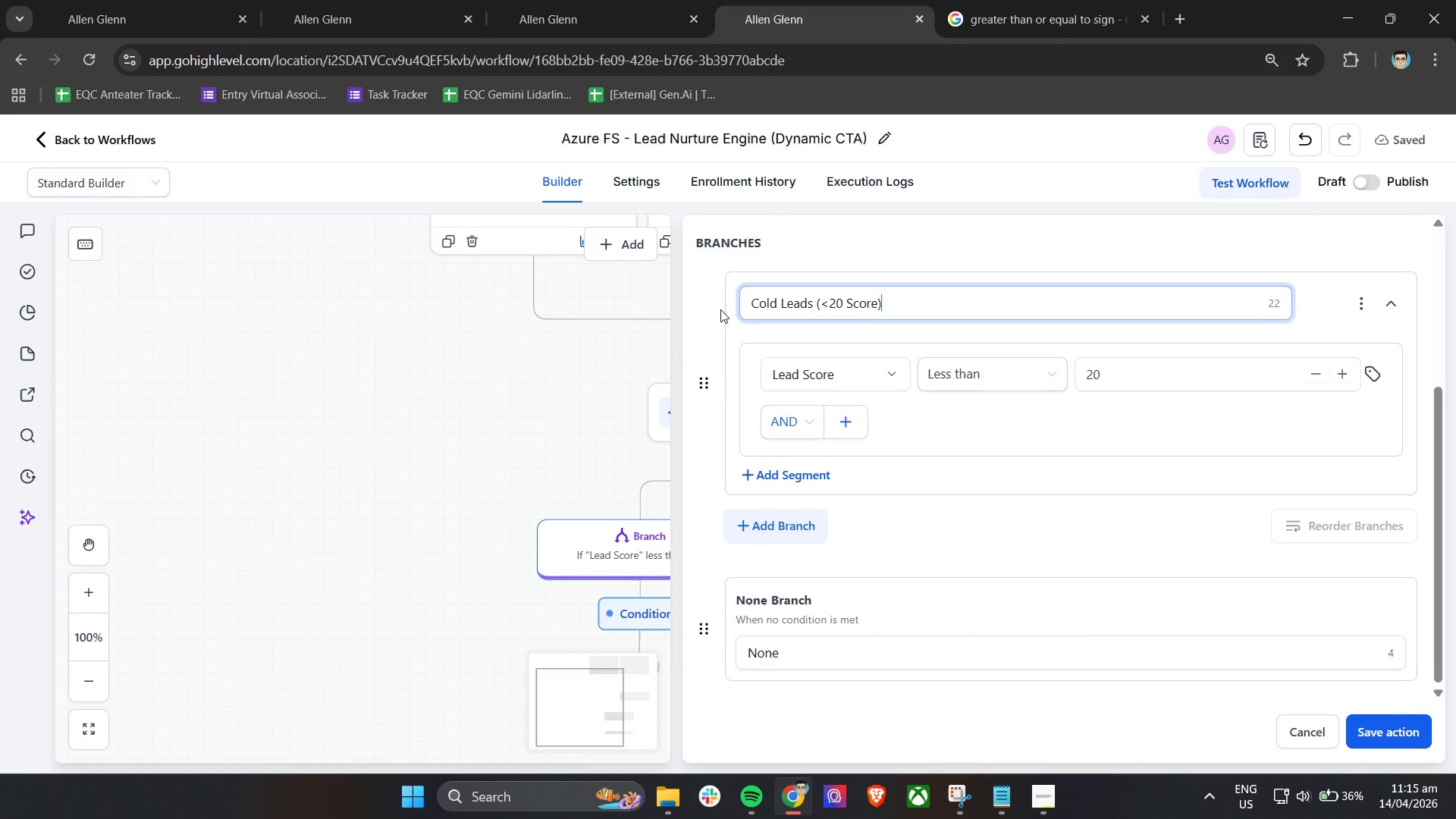 
wait(6.39)
 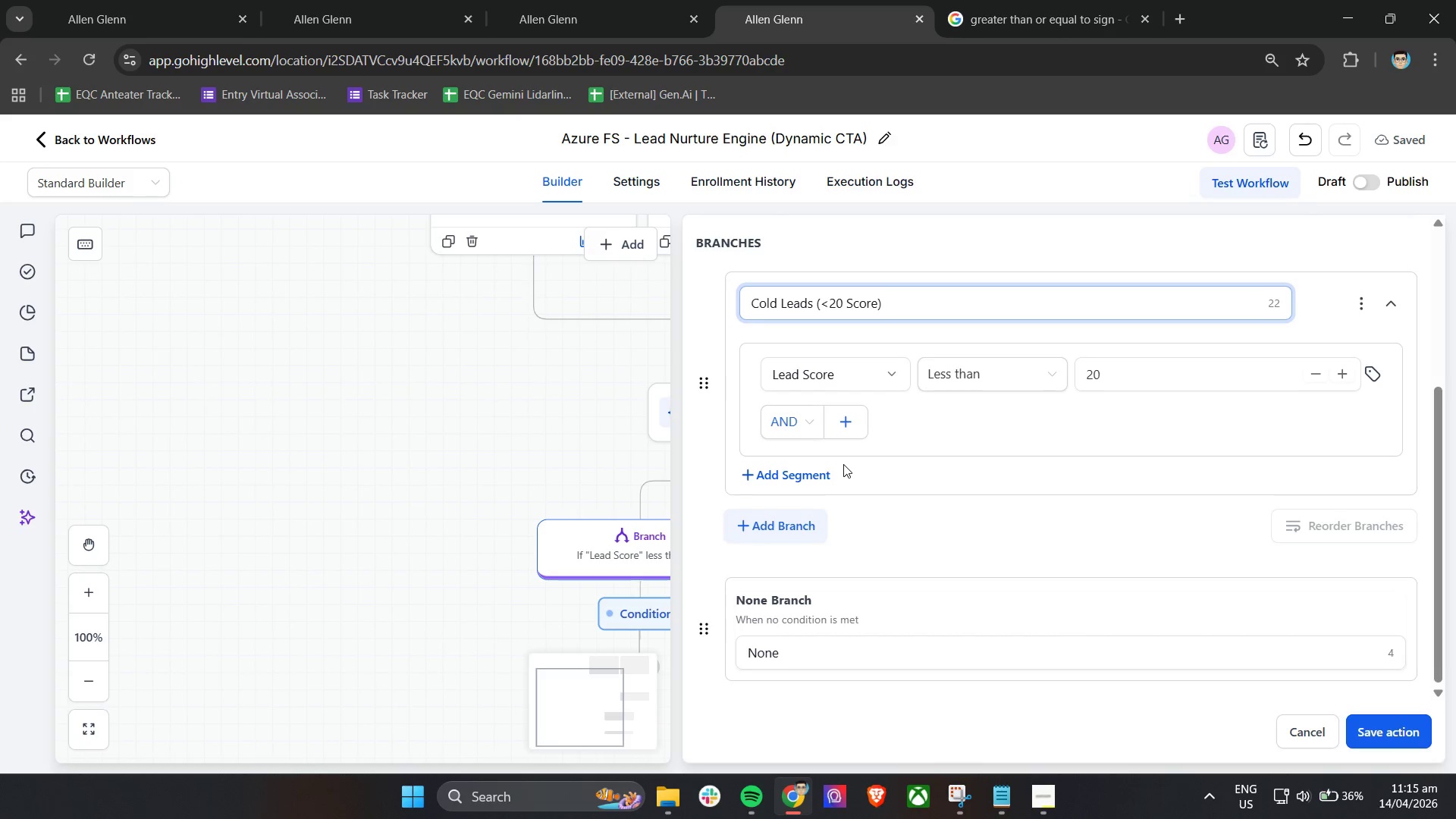 
scroll: coordinate [873, 520], scroll_direction: down, amount: 2.0
 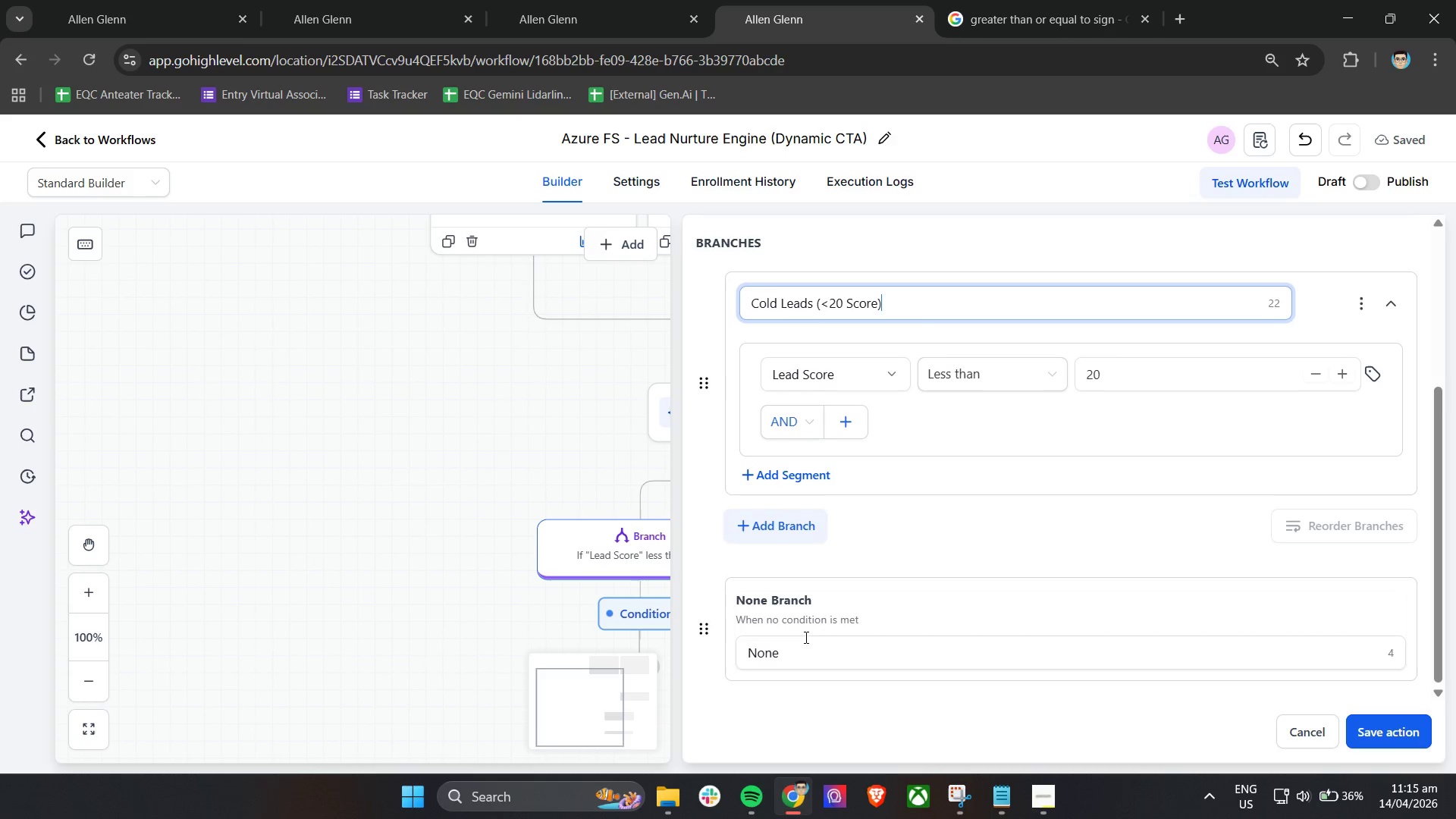 
left_click_drag(start_coordinate=[802, 651], to_coordinate=[742, 657])
 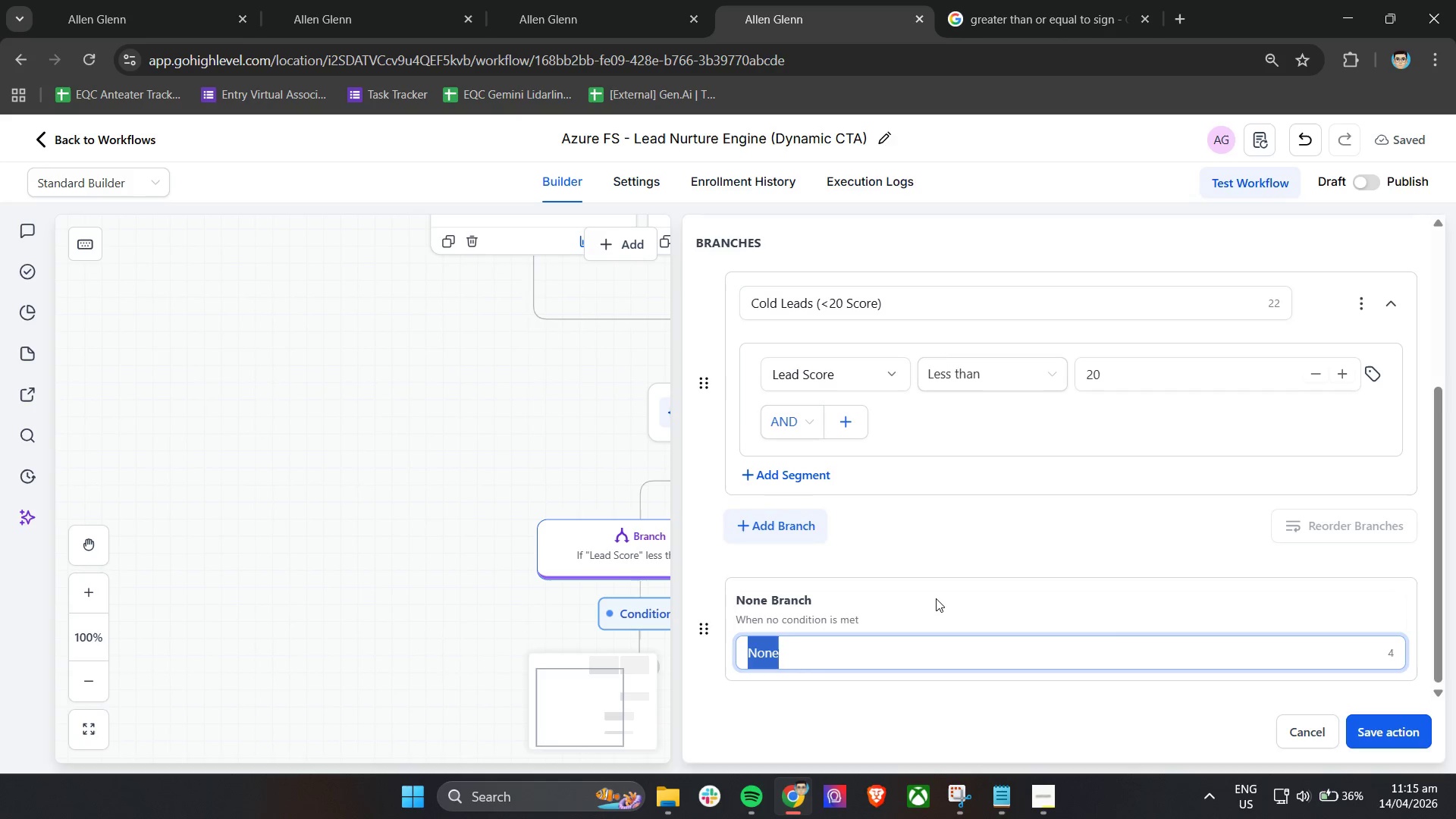 
type(Wamr)
key(Backspace)
key(Backspace)
type(r )
key(Backspace)
type(m Leads (20-29)
key(Backspace)
key(Backspace)
type(49 Score))
 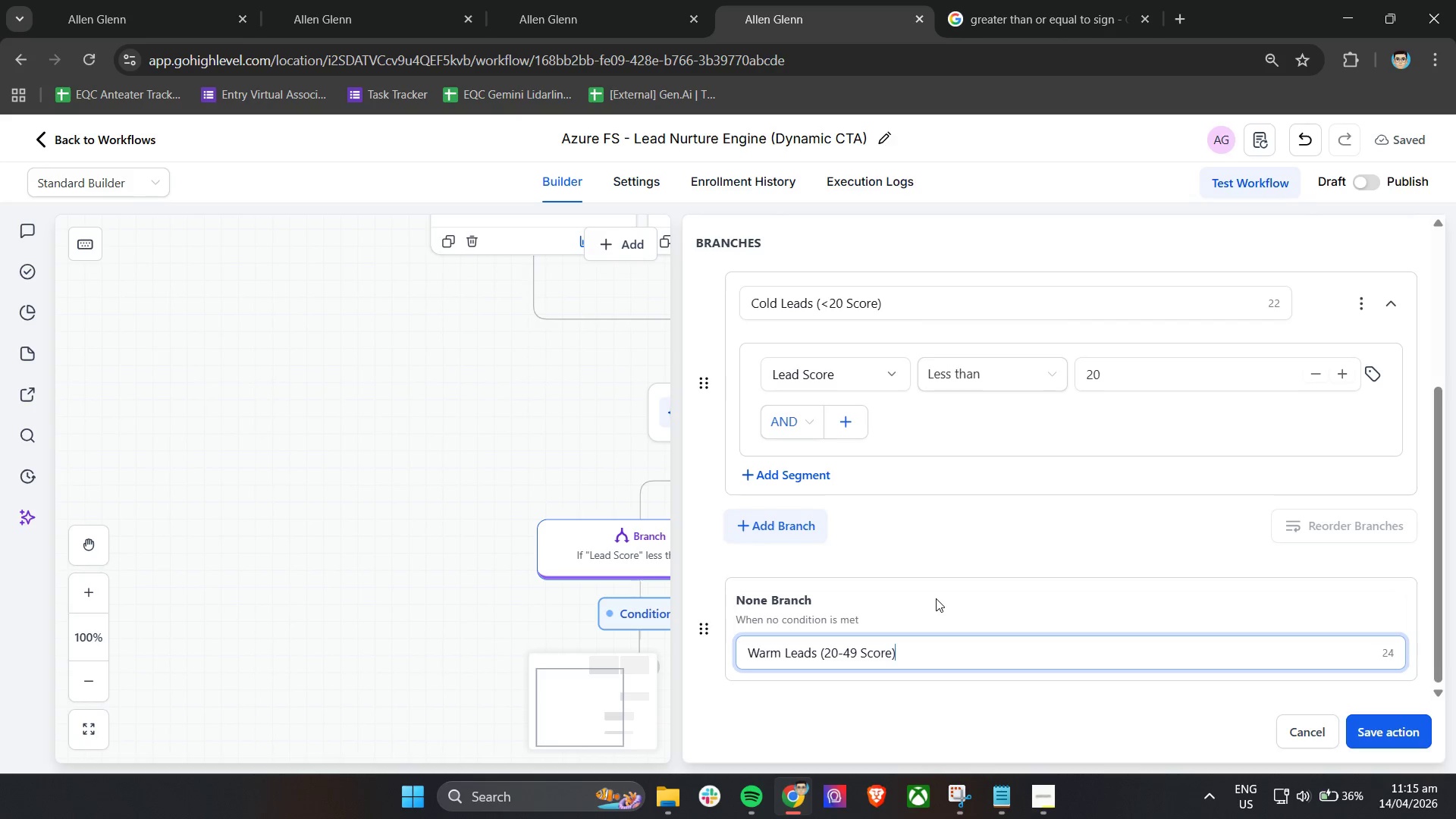 
left_click([1382, 724])
 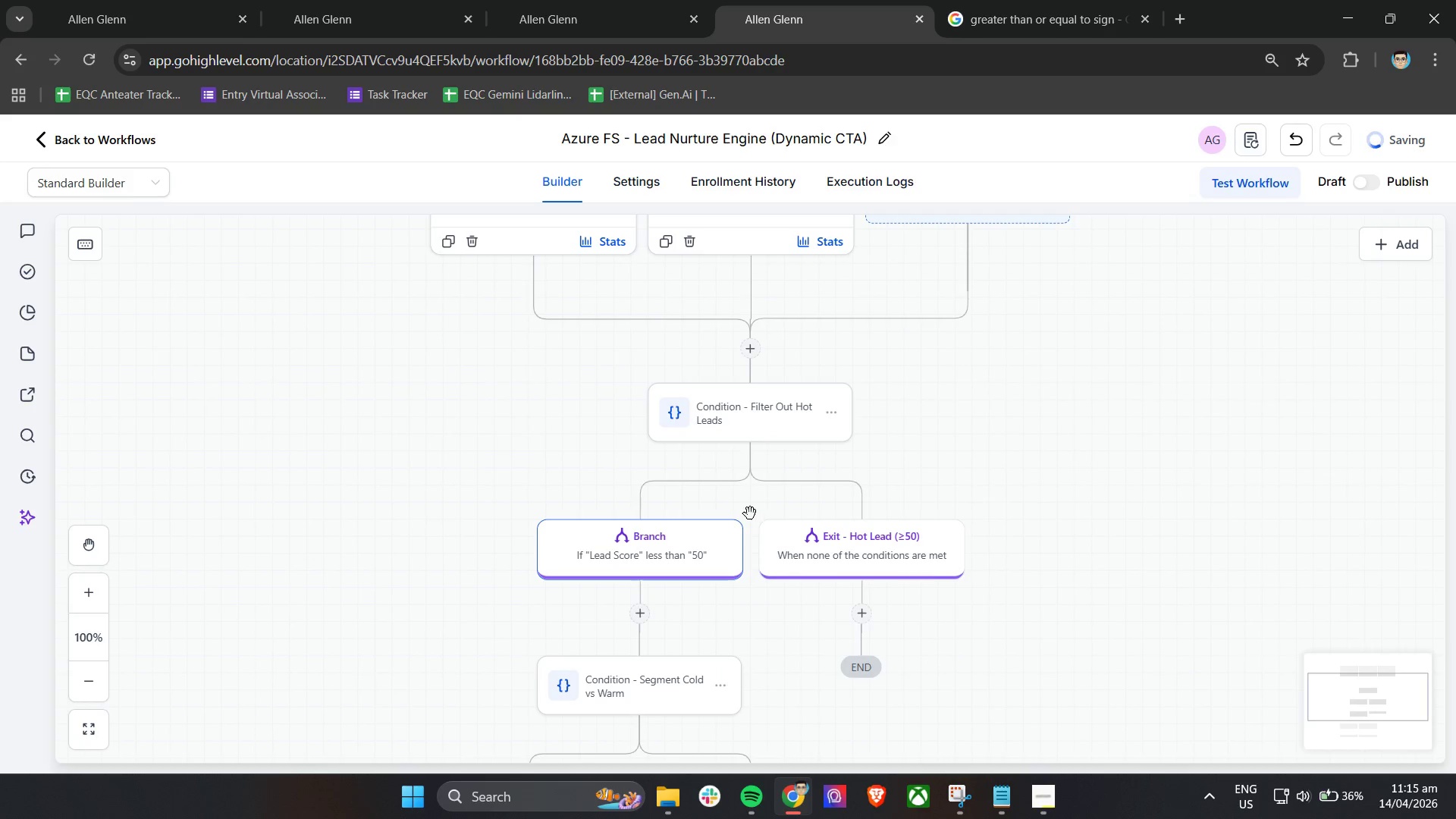 
scroll: coordinate [750, 513], scroll_direction: down, amount: 4.0
 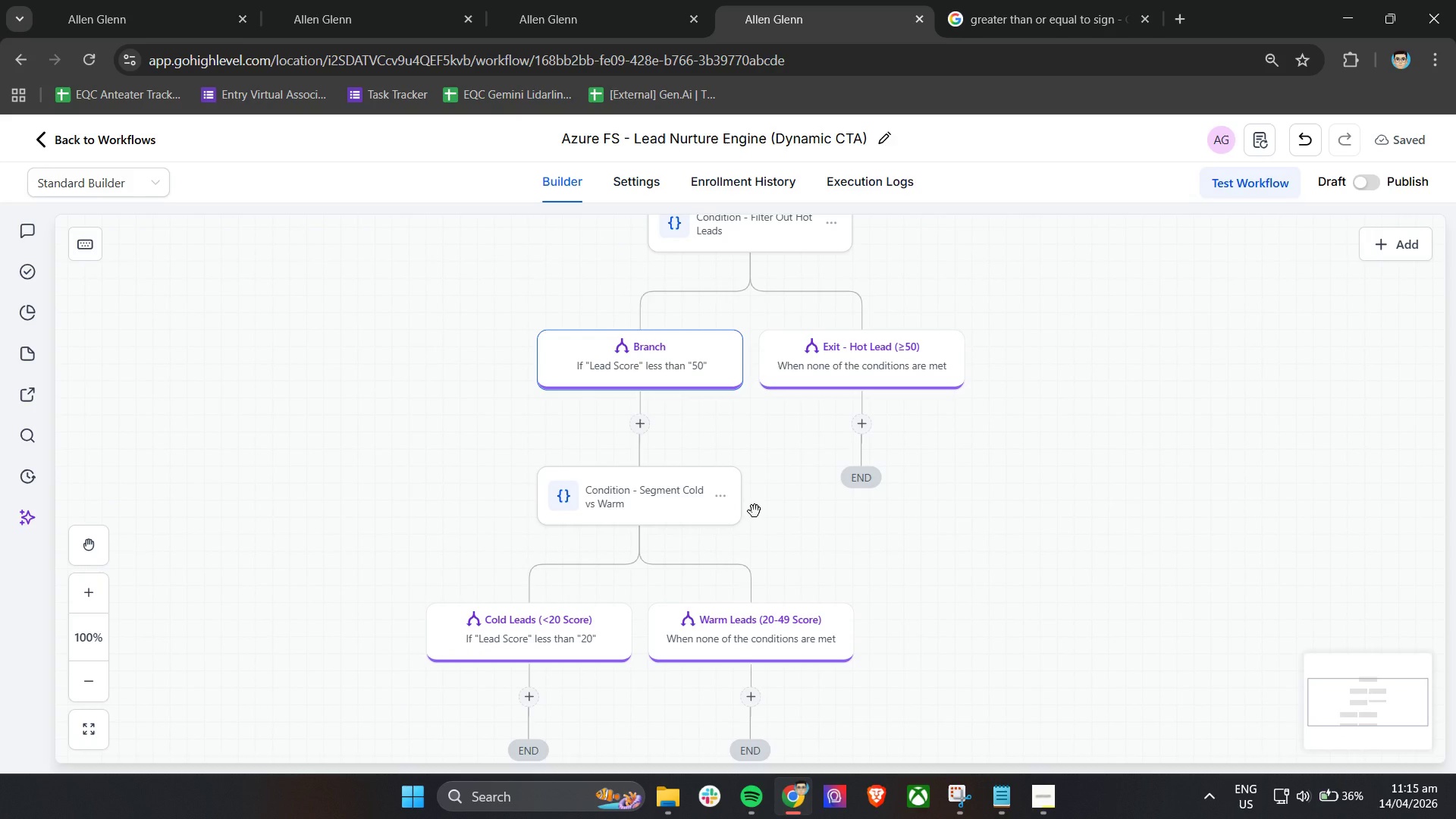 
wait(18.38)
 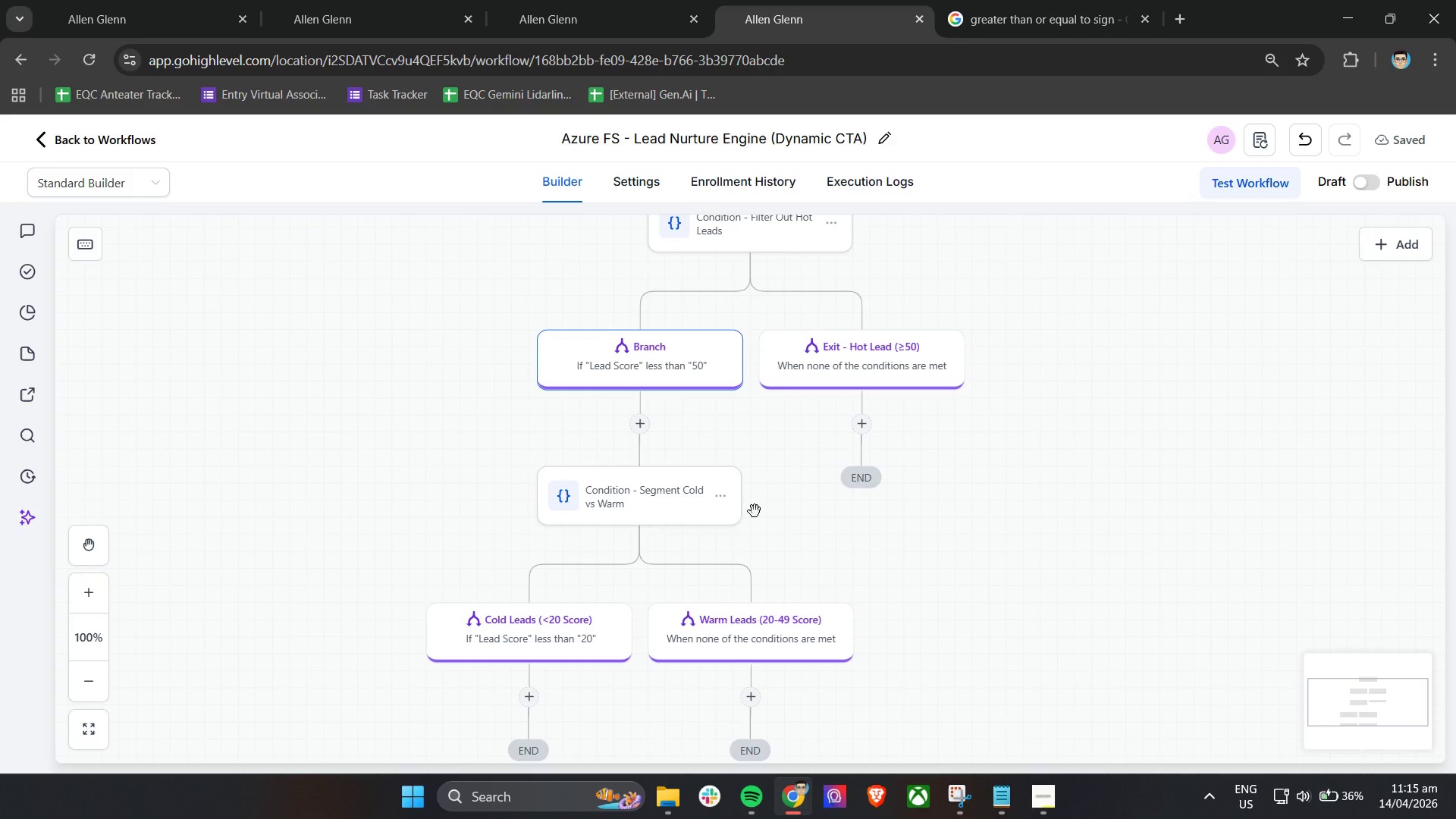 
left_click([582, 634])
 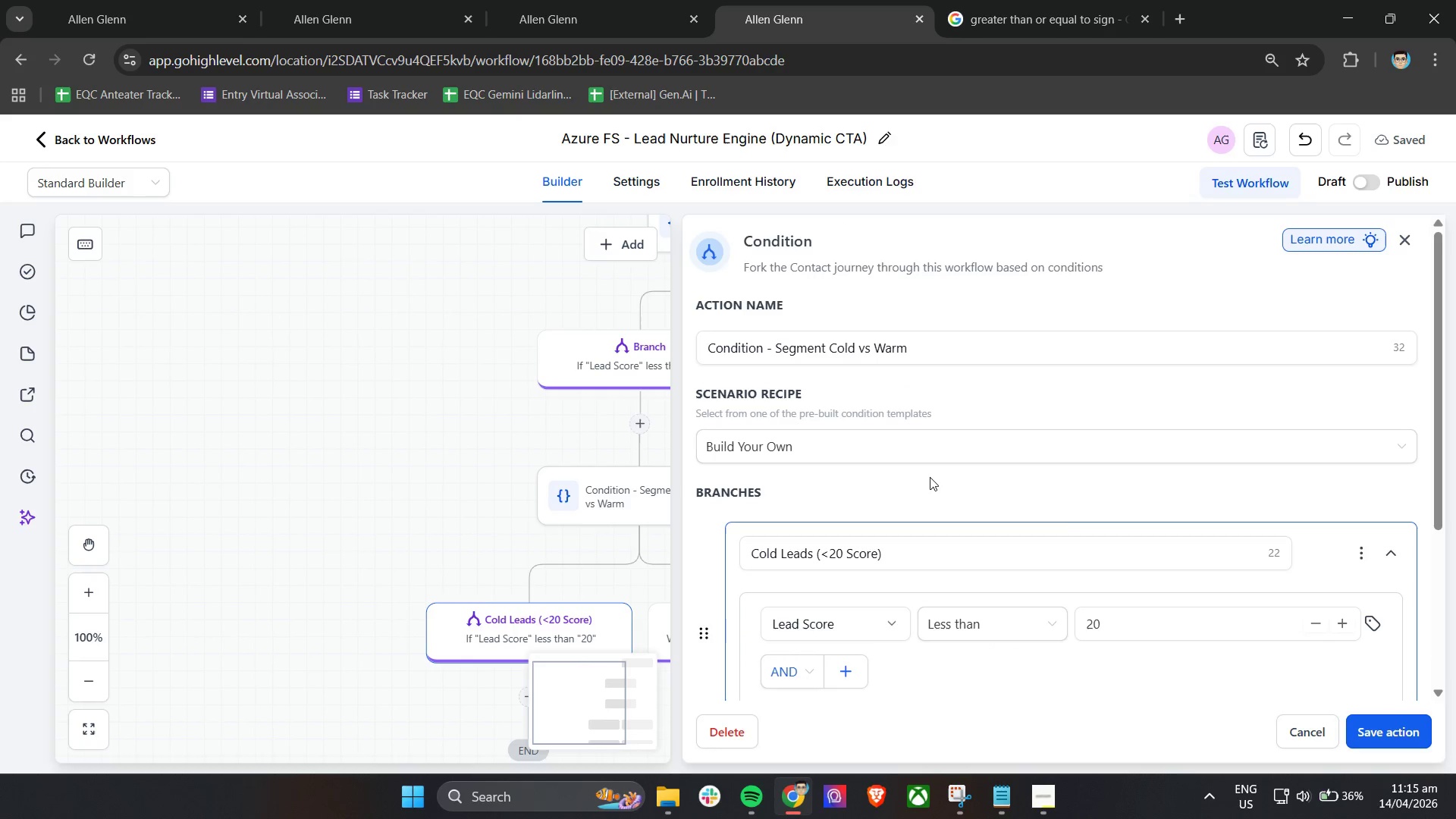 
scroll: coordinate [1006, 480], scroll_direction: down, amount: 1.0
 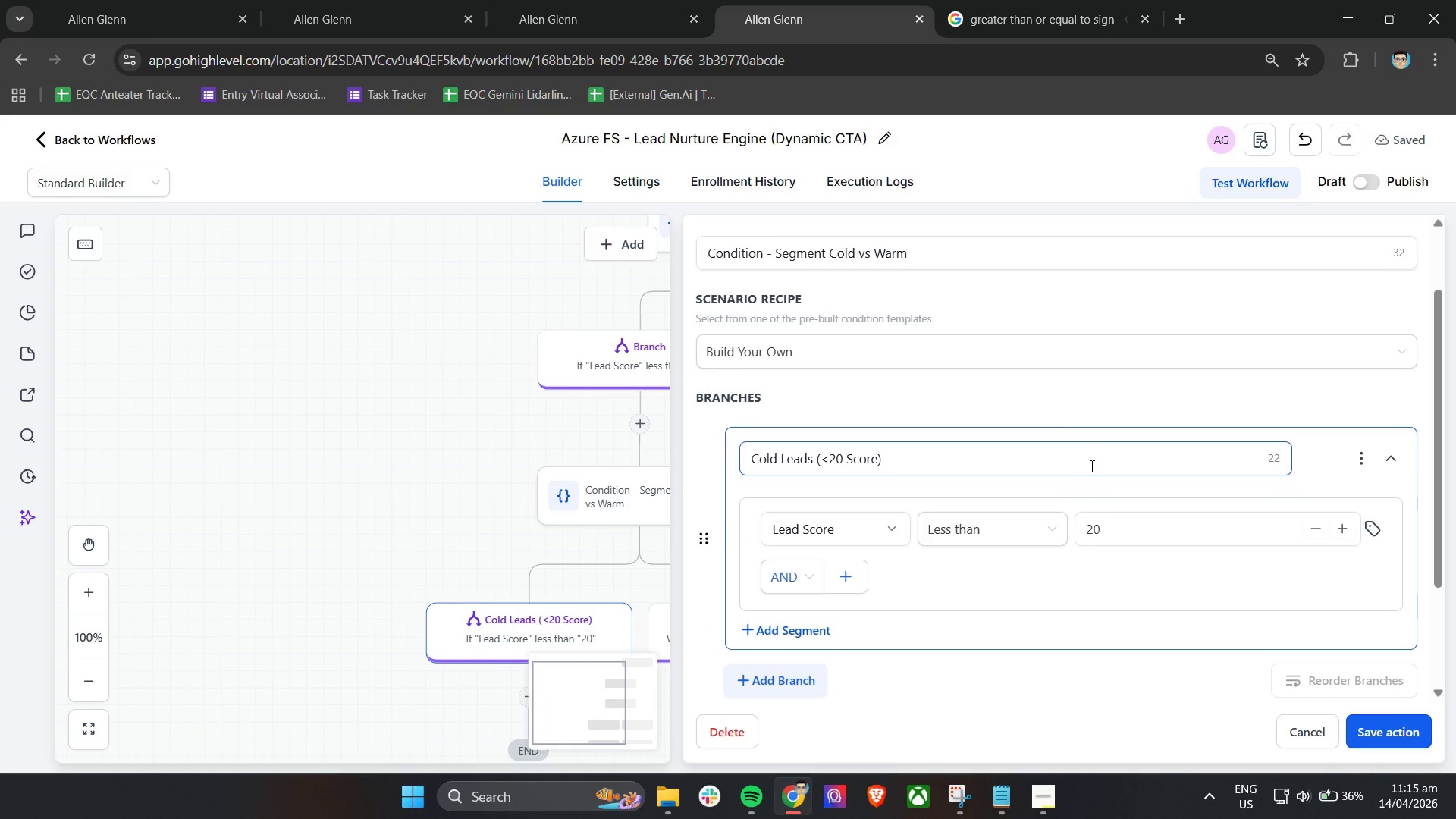 
left_click([1069, 410])
 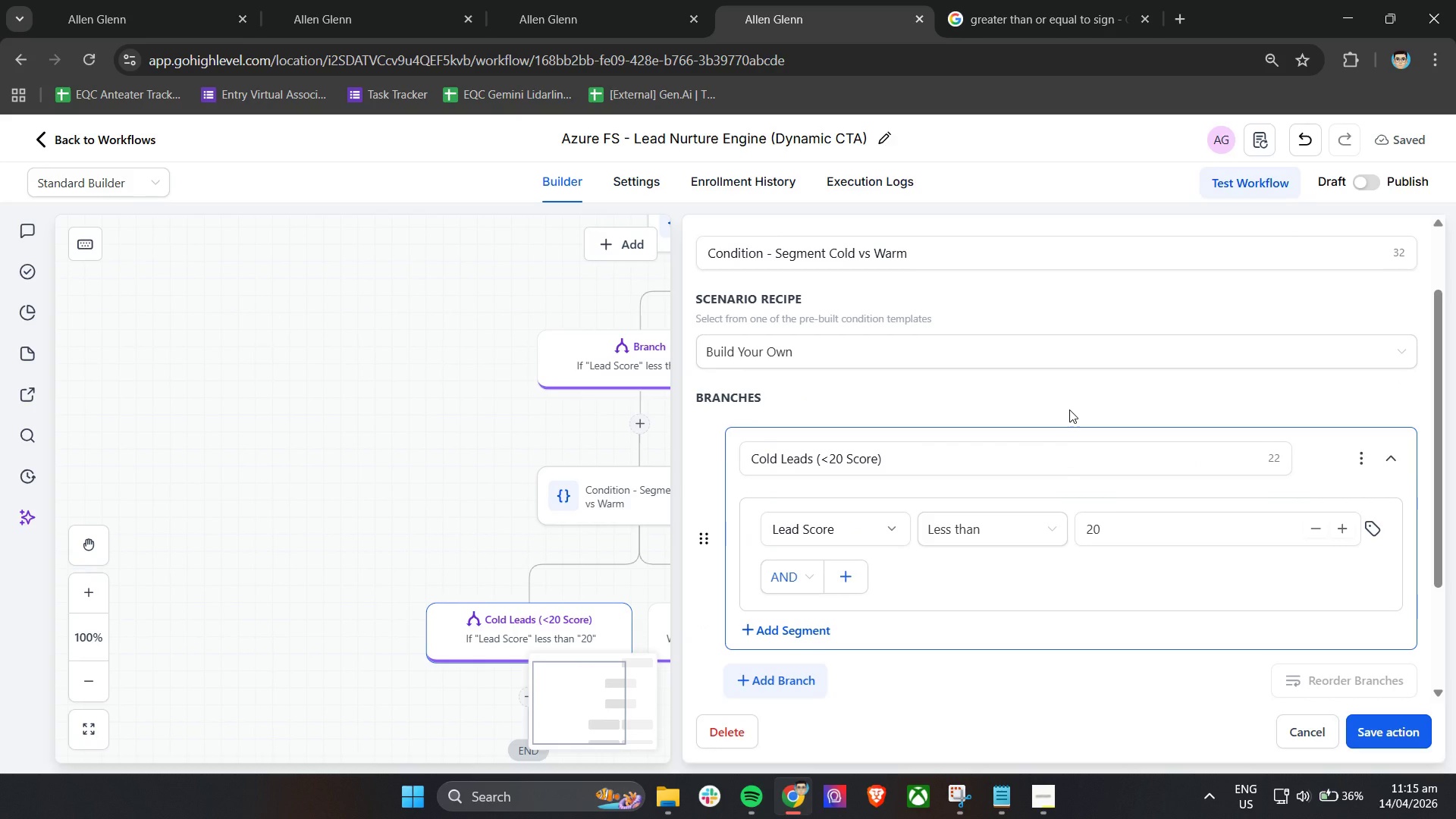 
scroll: coordinate [1069, 410], scroll_direction: down, amount: 8.0
 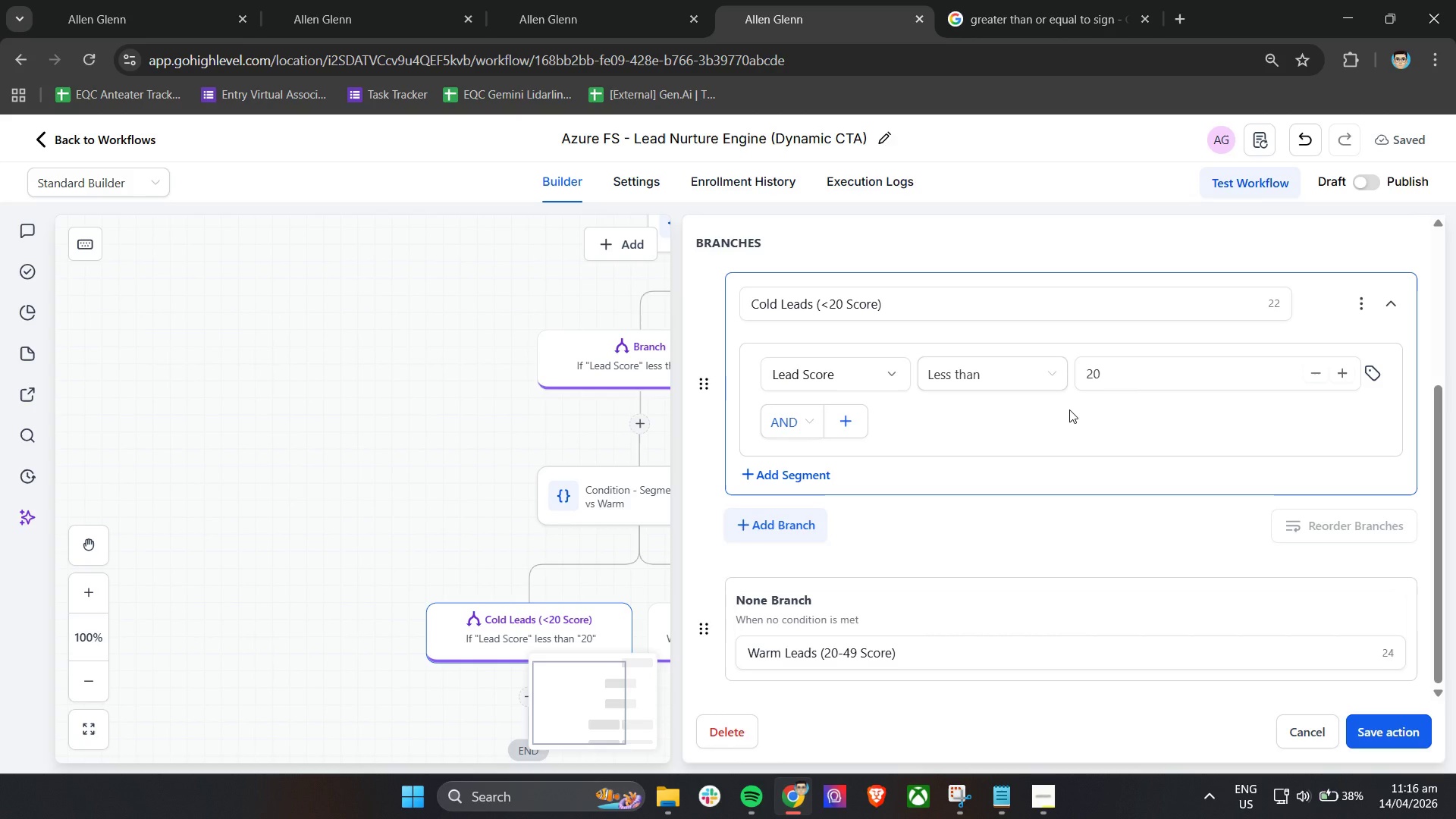 
wait(49.44)
 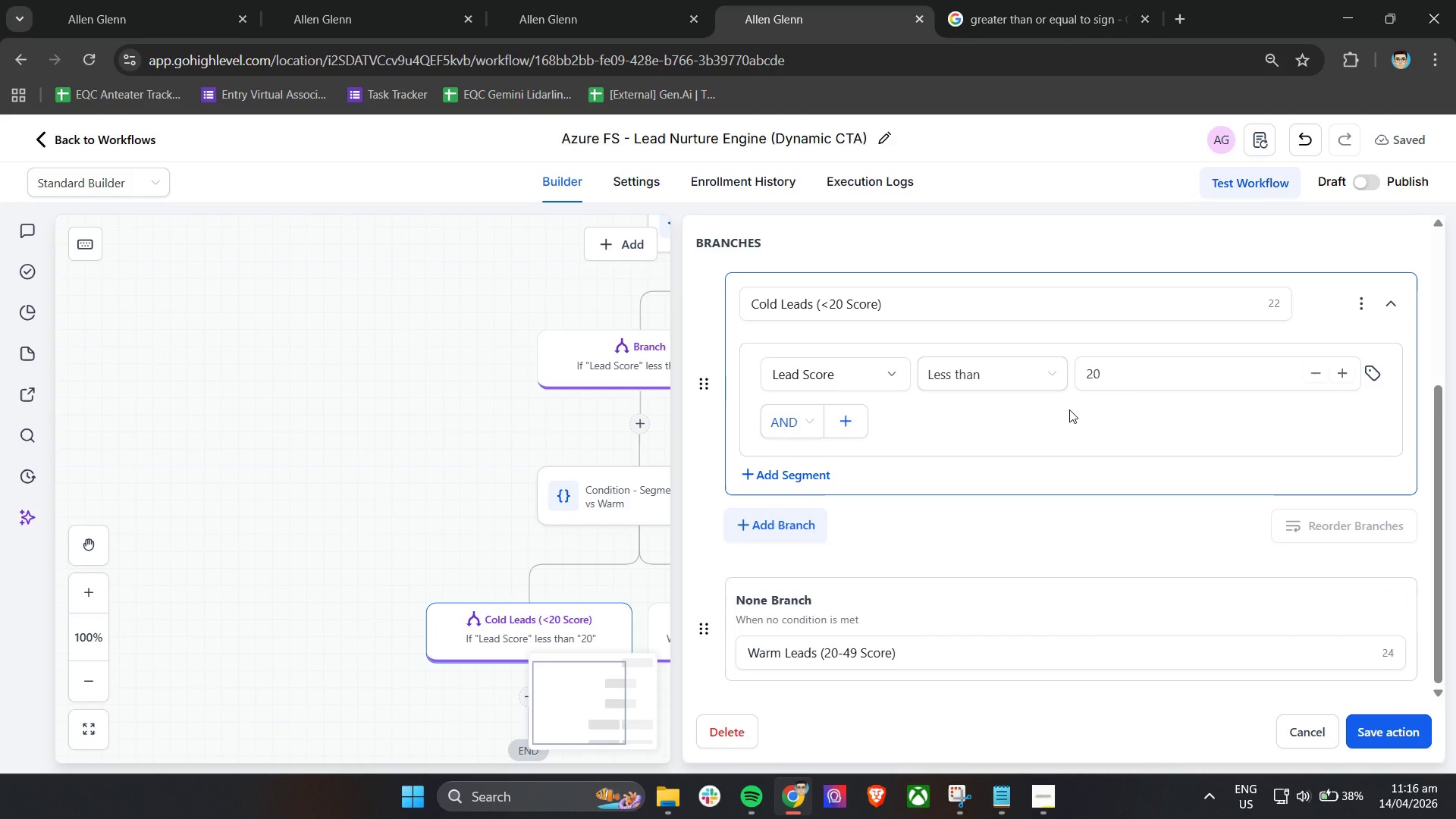 
left_click([802, 532])
 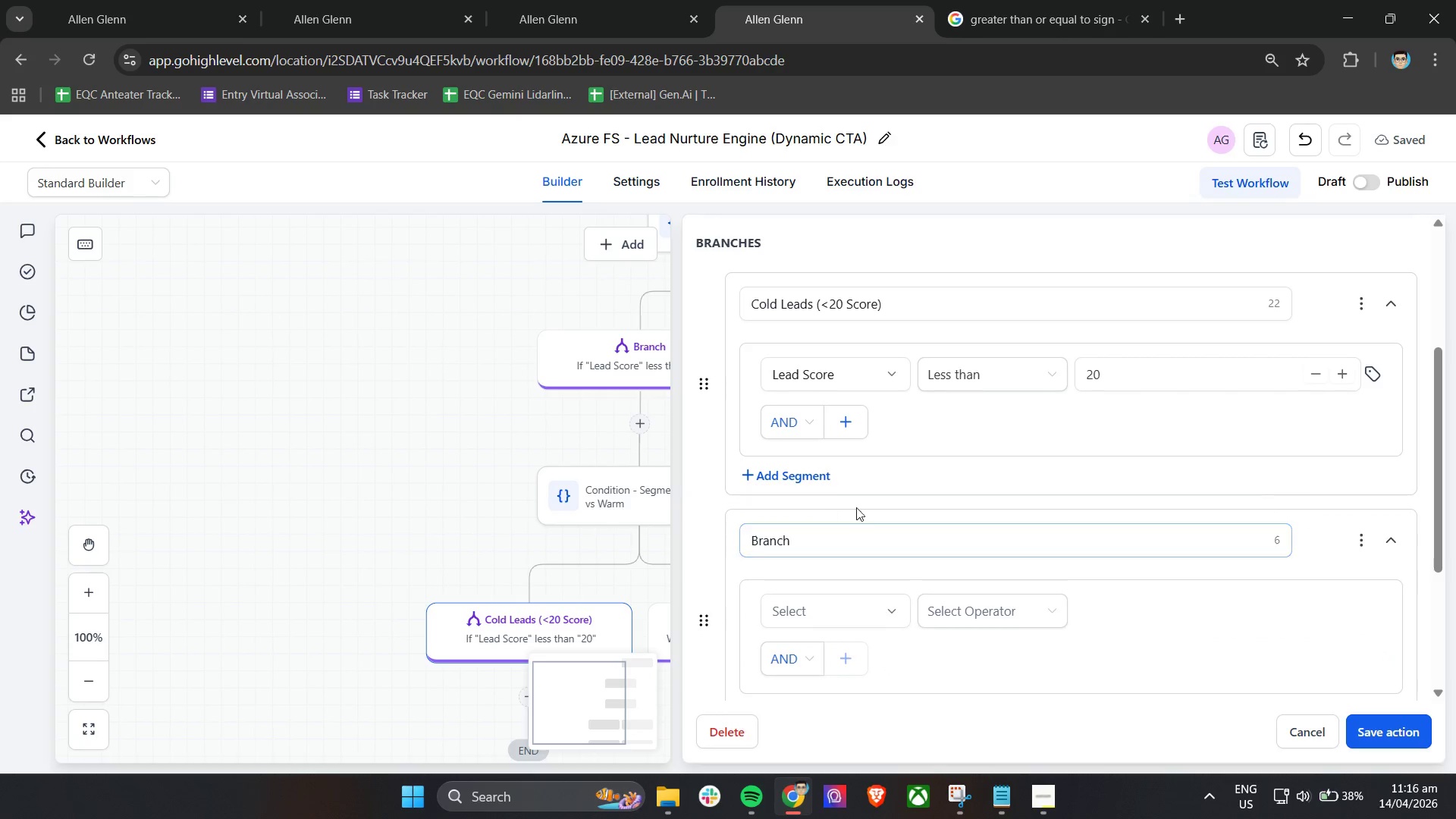 
scroll: coordinate [918, 604], scroll_direction: down, amount: 3.0
 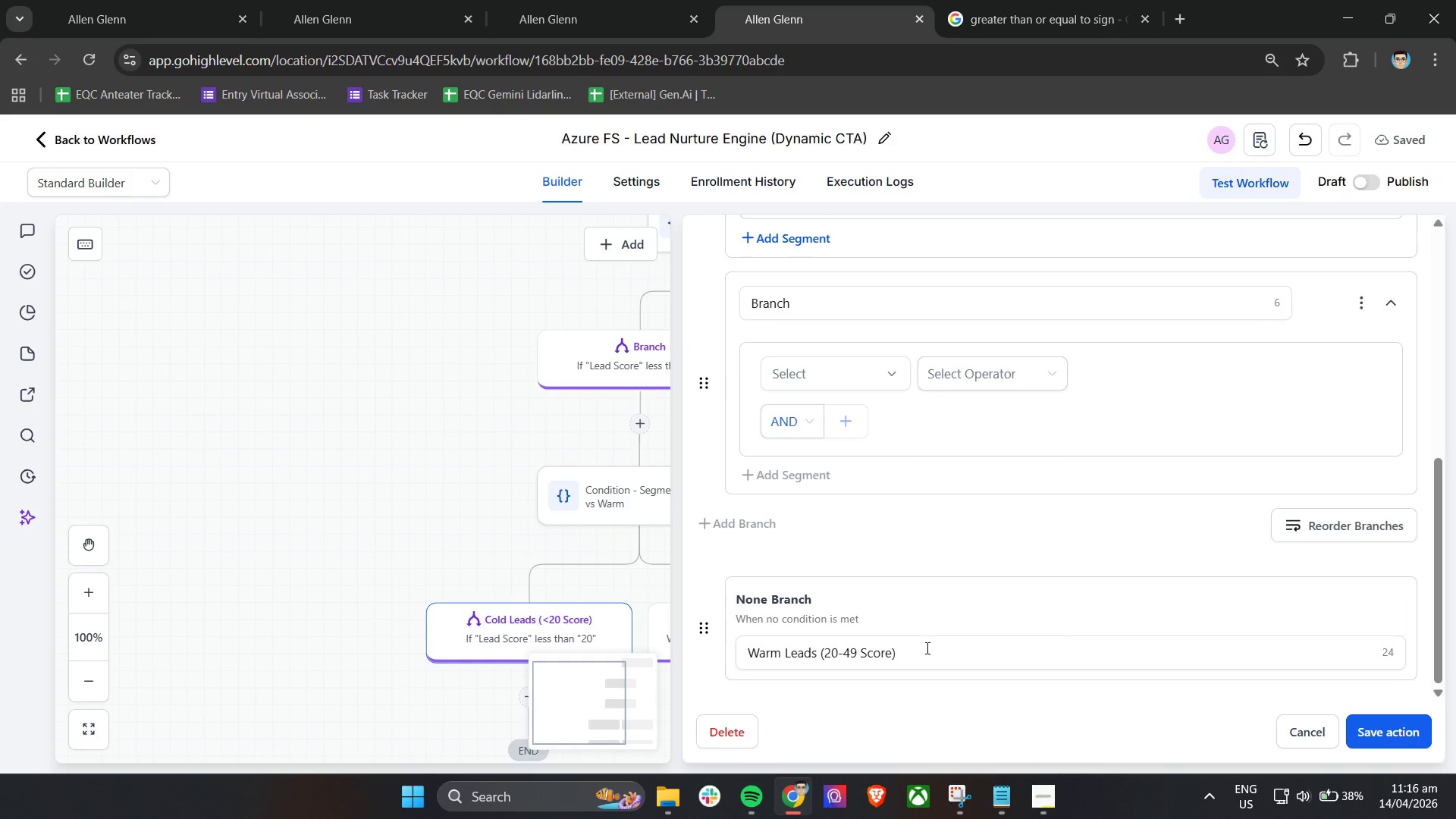 
left_click([927, 656])
 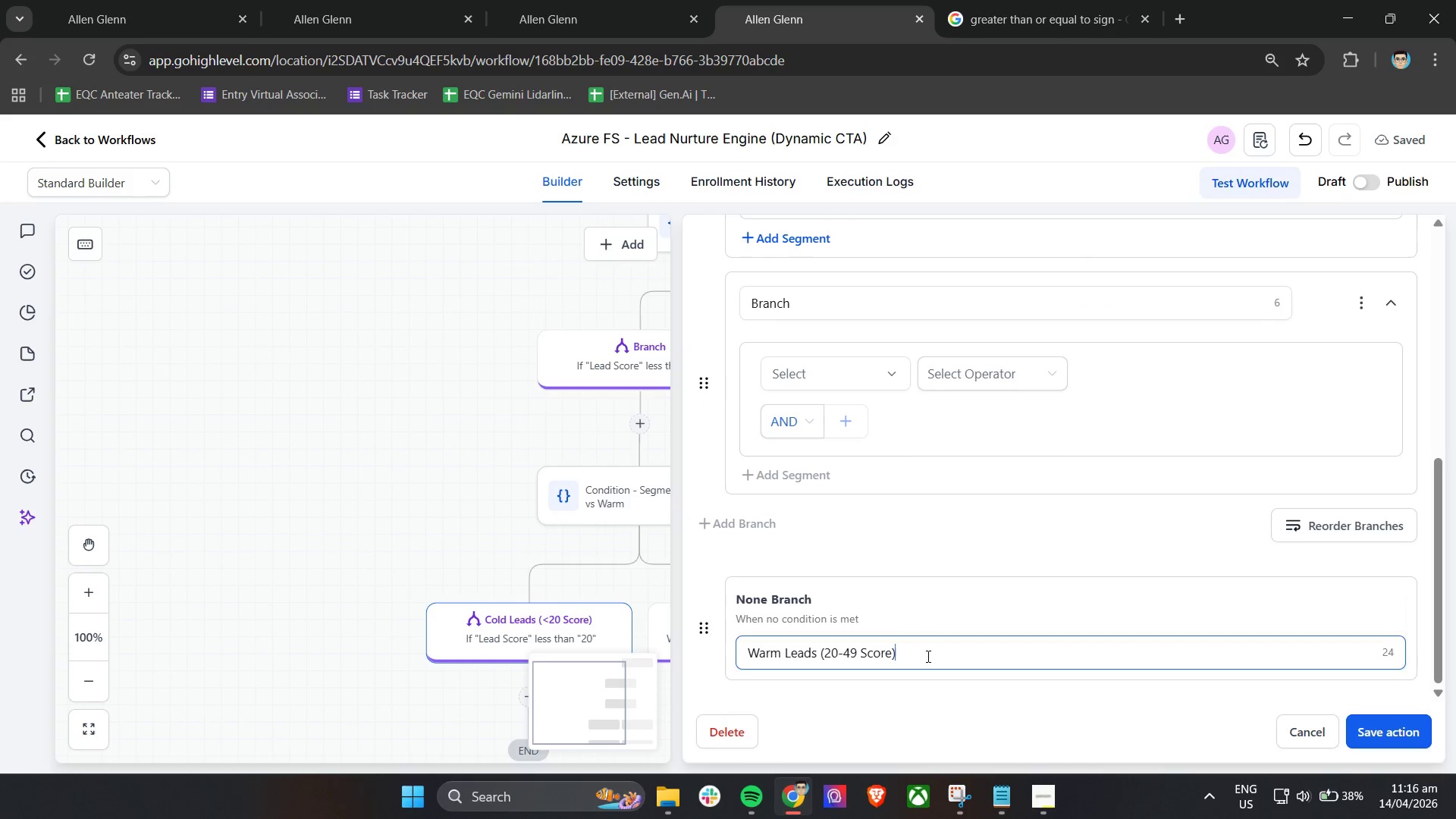 
key(Control+A)
 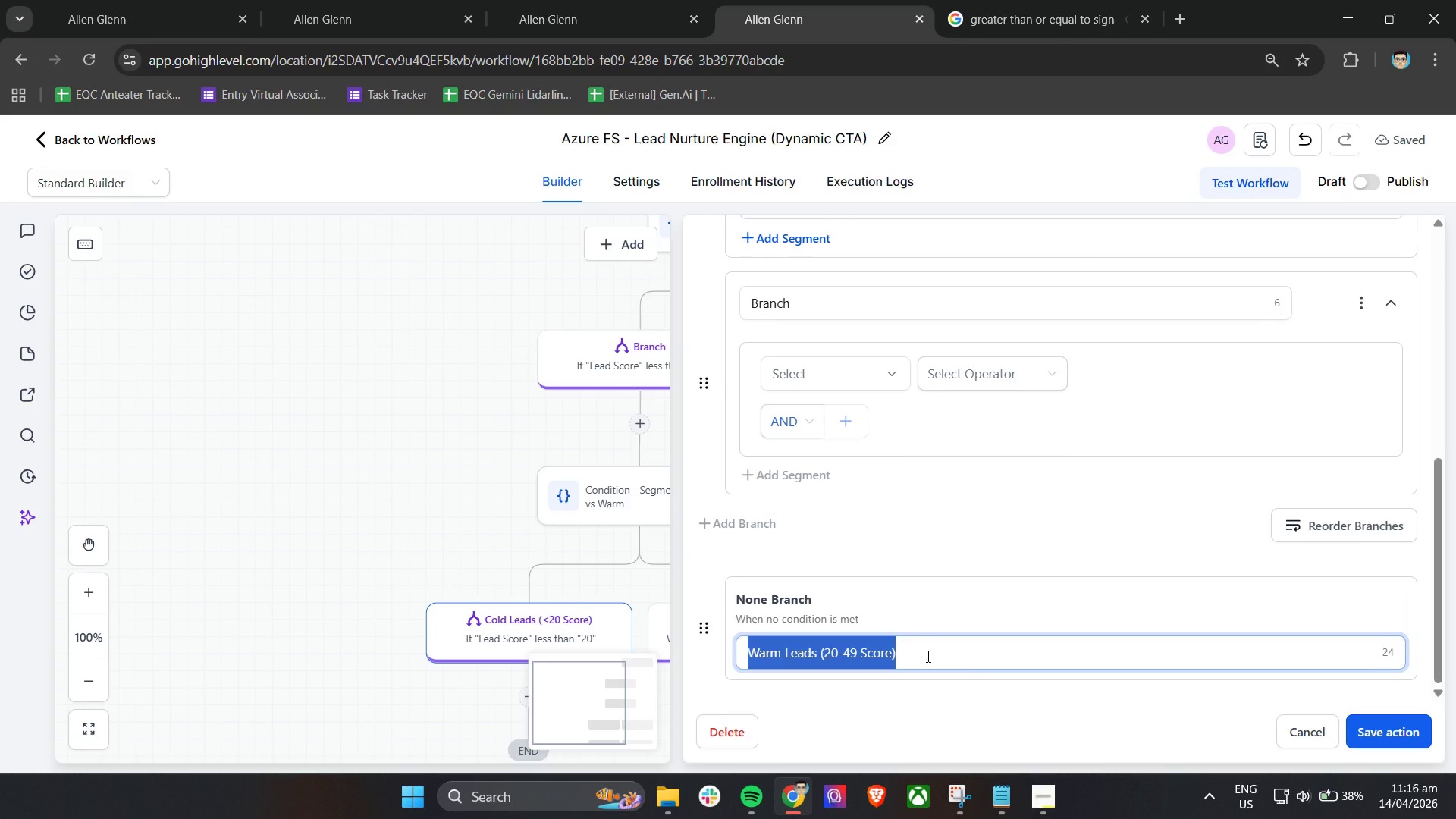 
key(Control+C)
 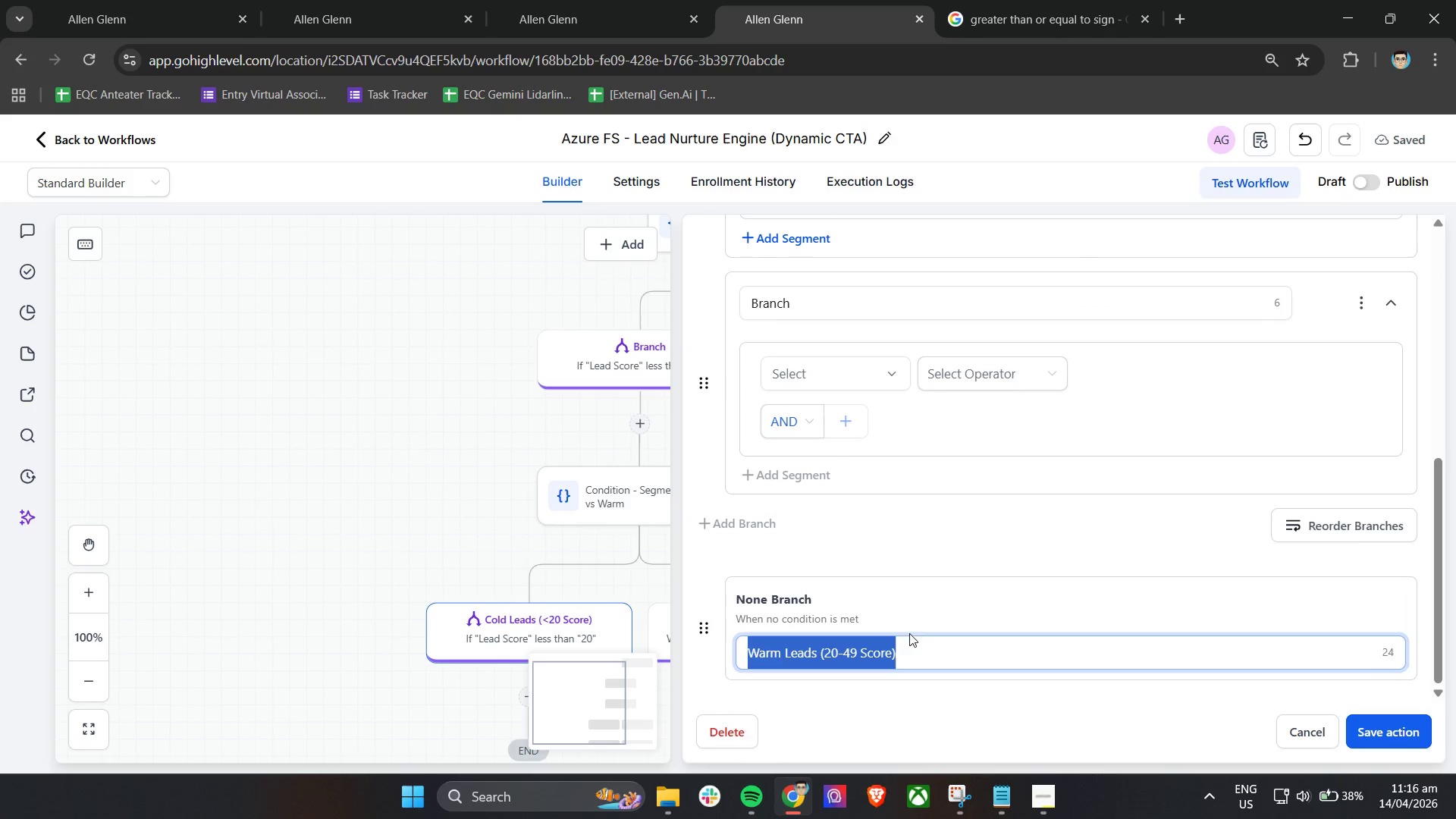 
key(Control+C)
 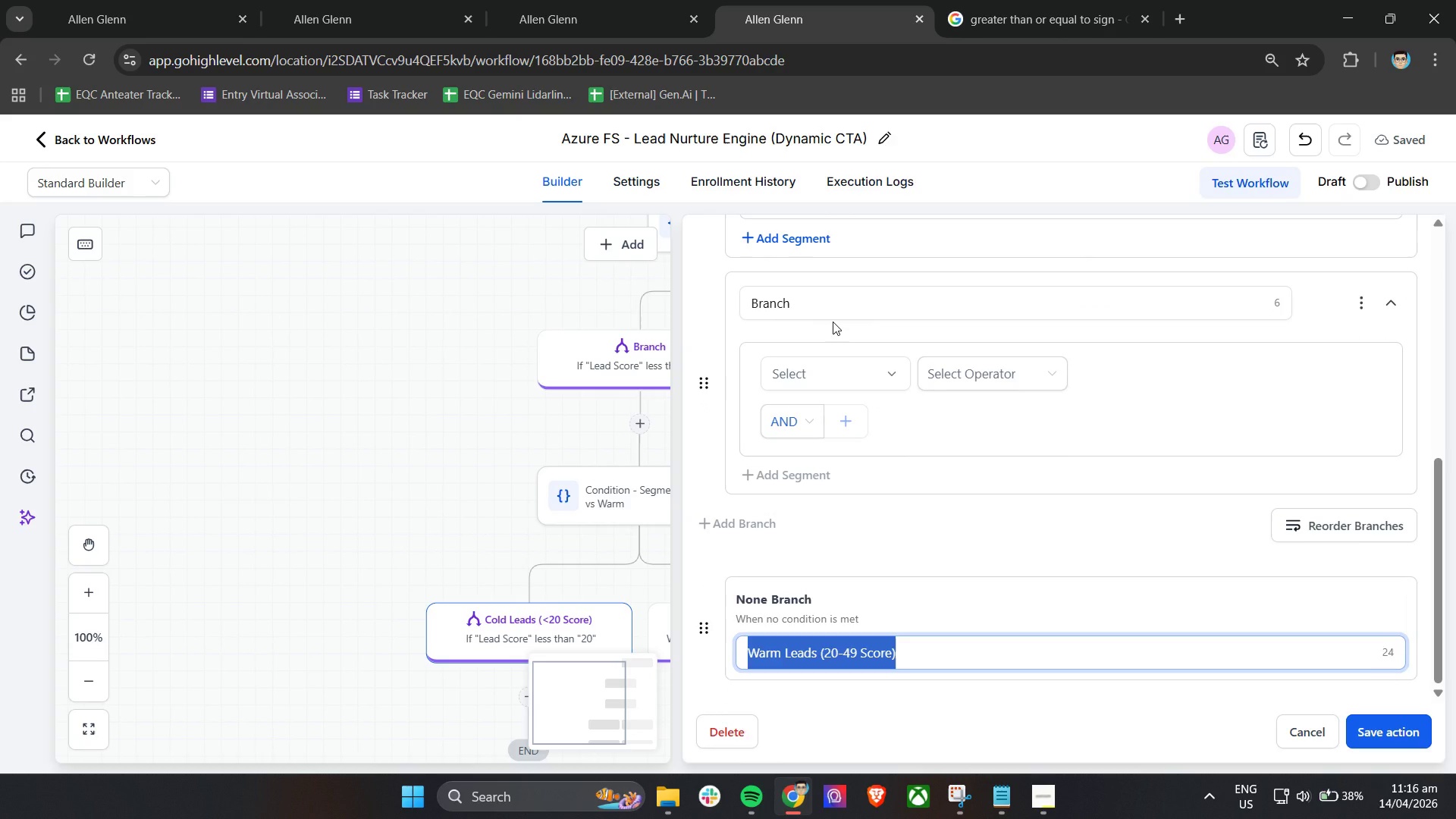 
scroll: coordinate [843, 413], scroll_direction: up, amount: 1.0
 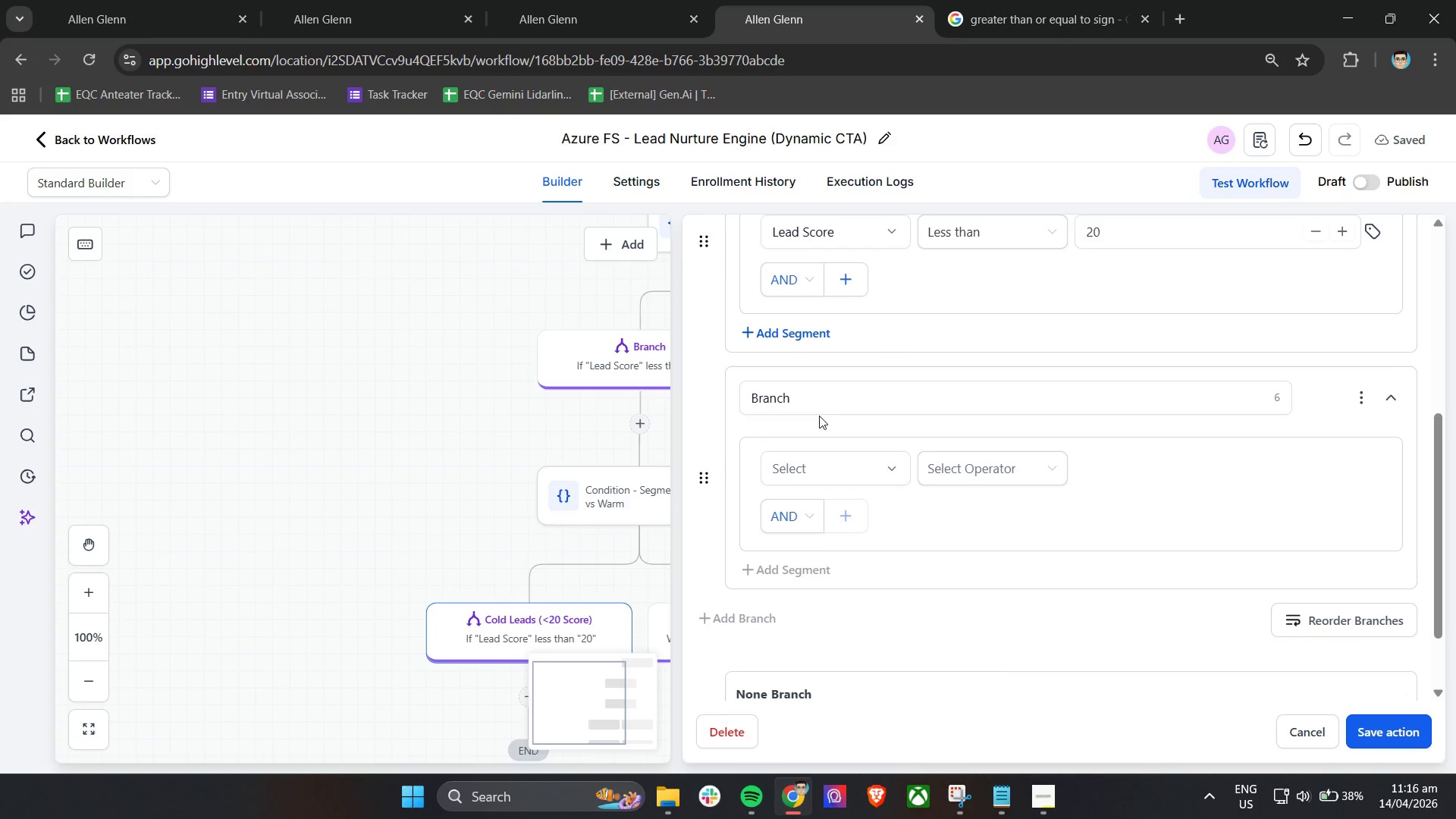 
left_click([822, 403])
 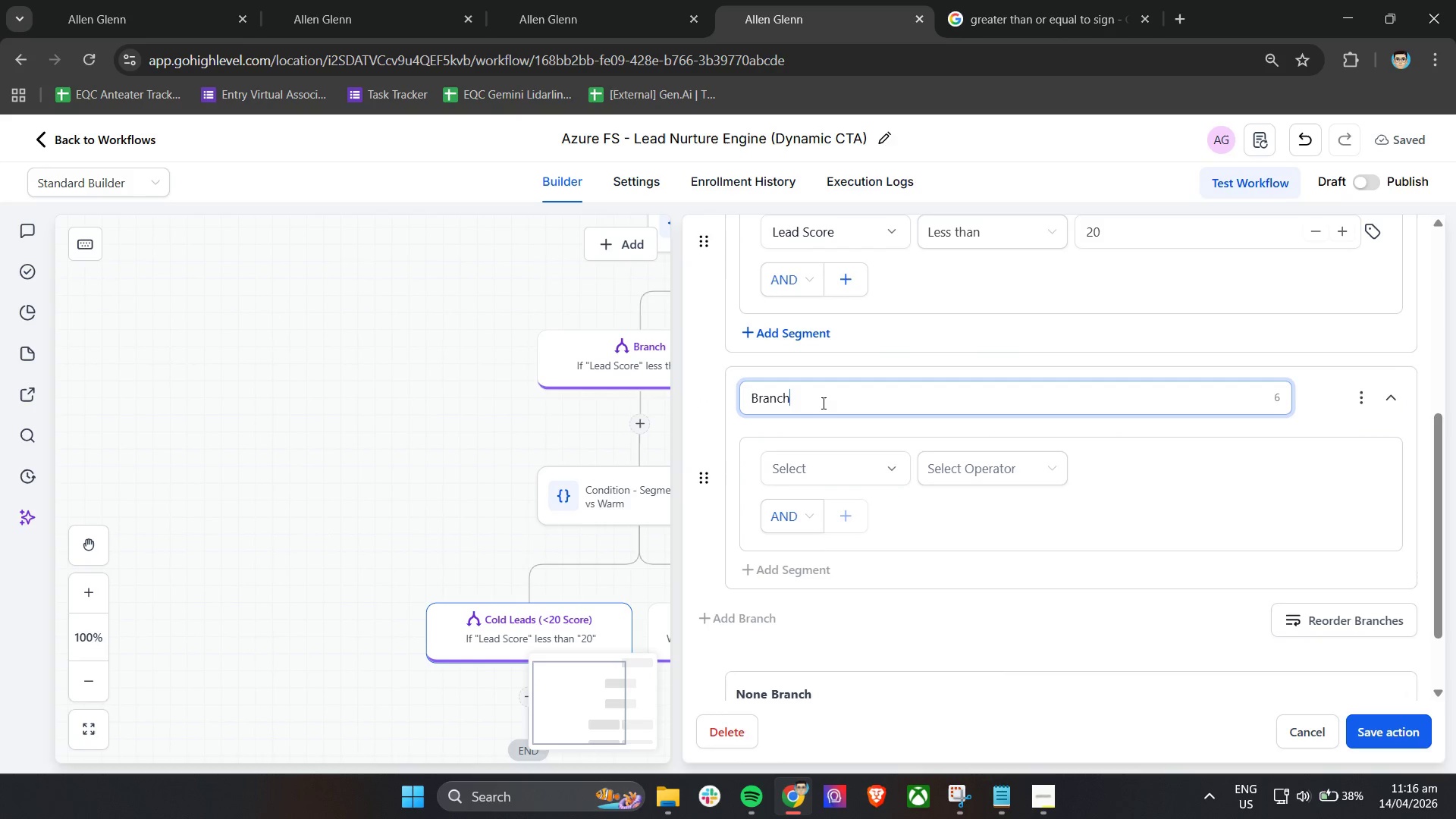 
key(Control+A)
 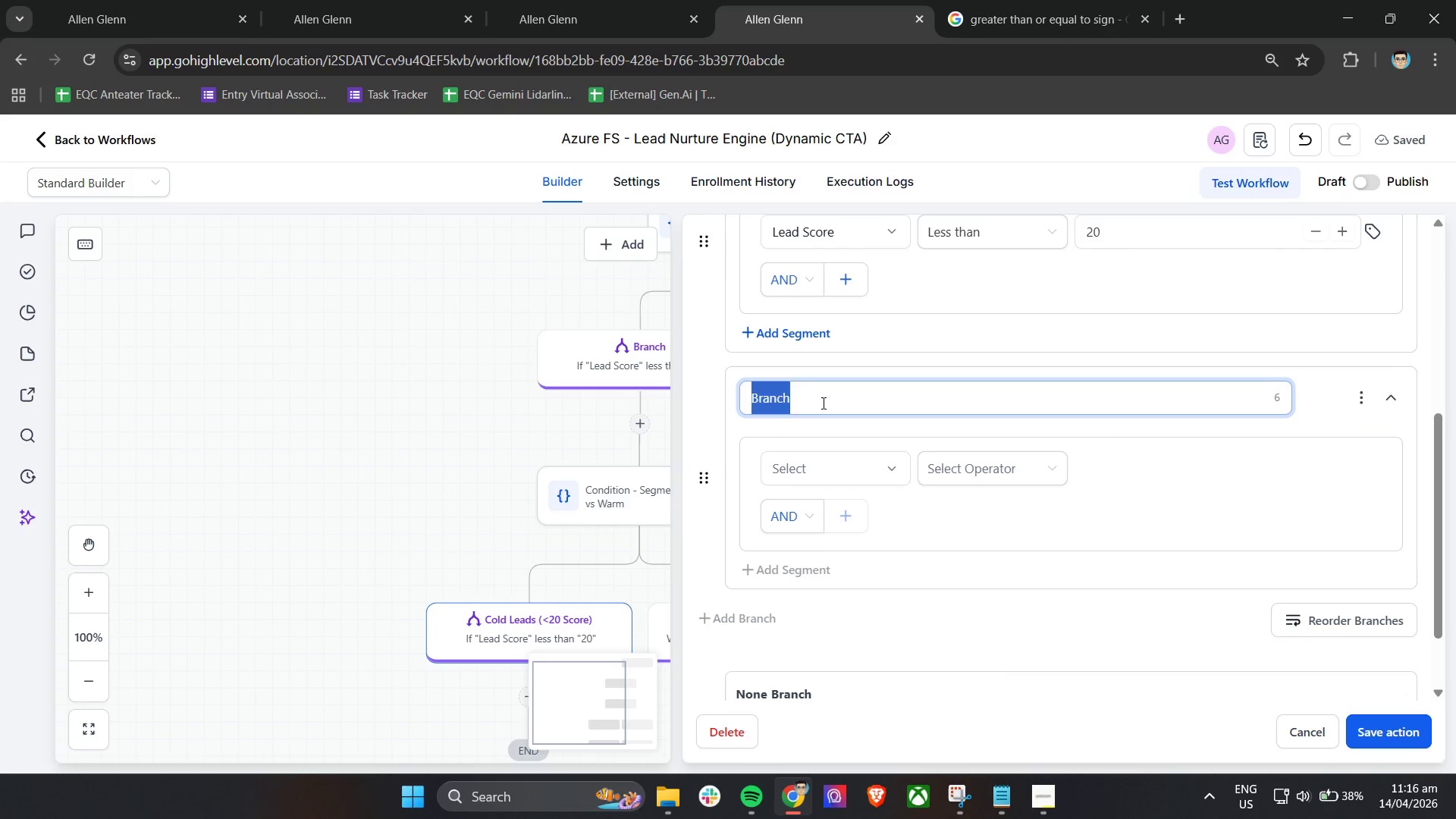 
key(Control+V)
 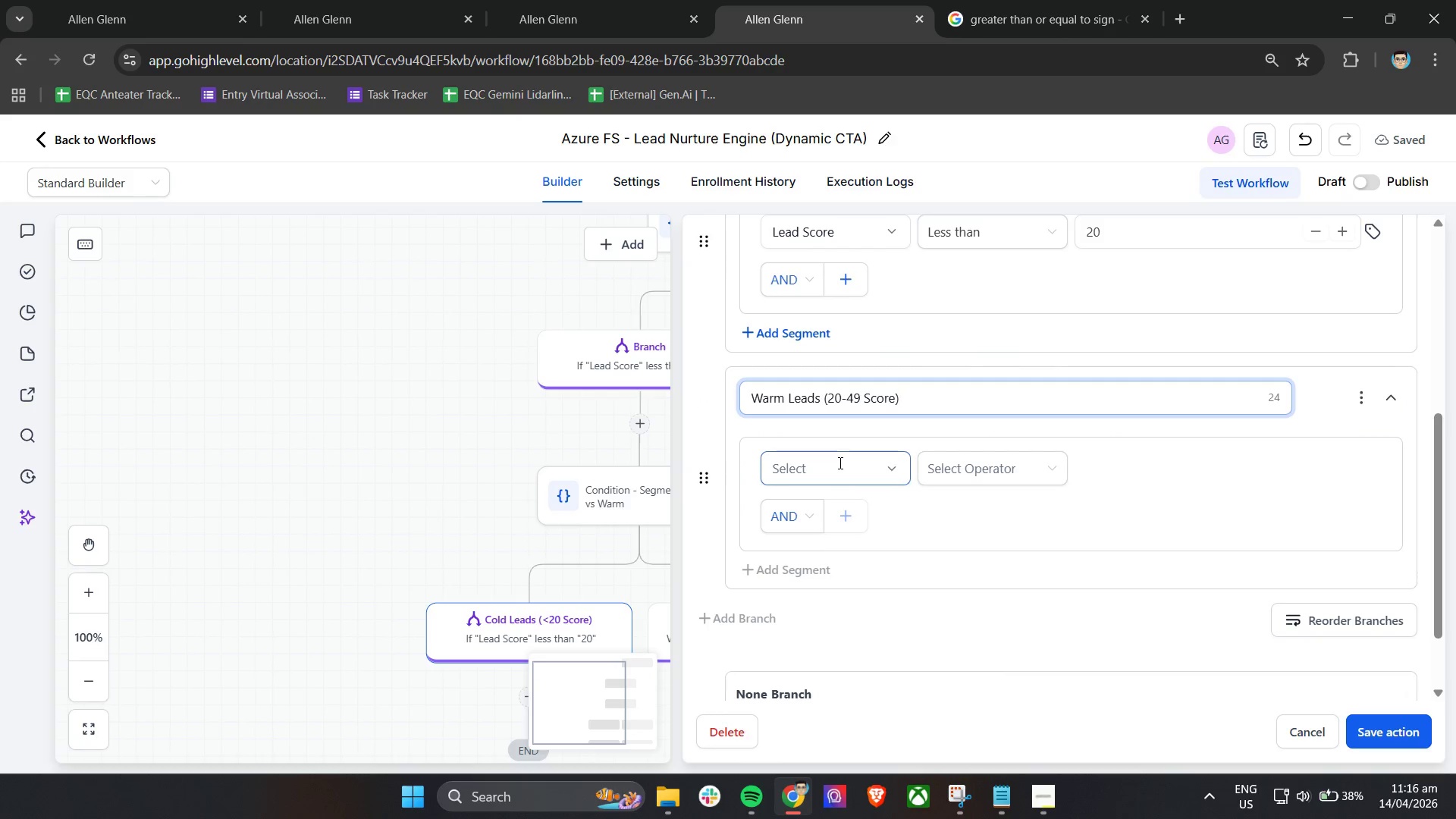 
left_click([839, 471])
 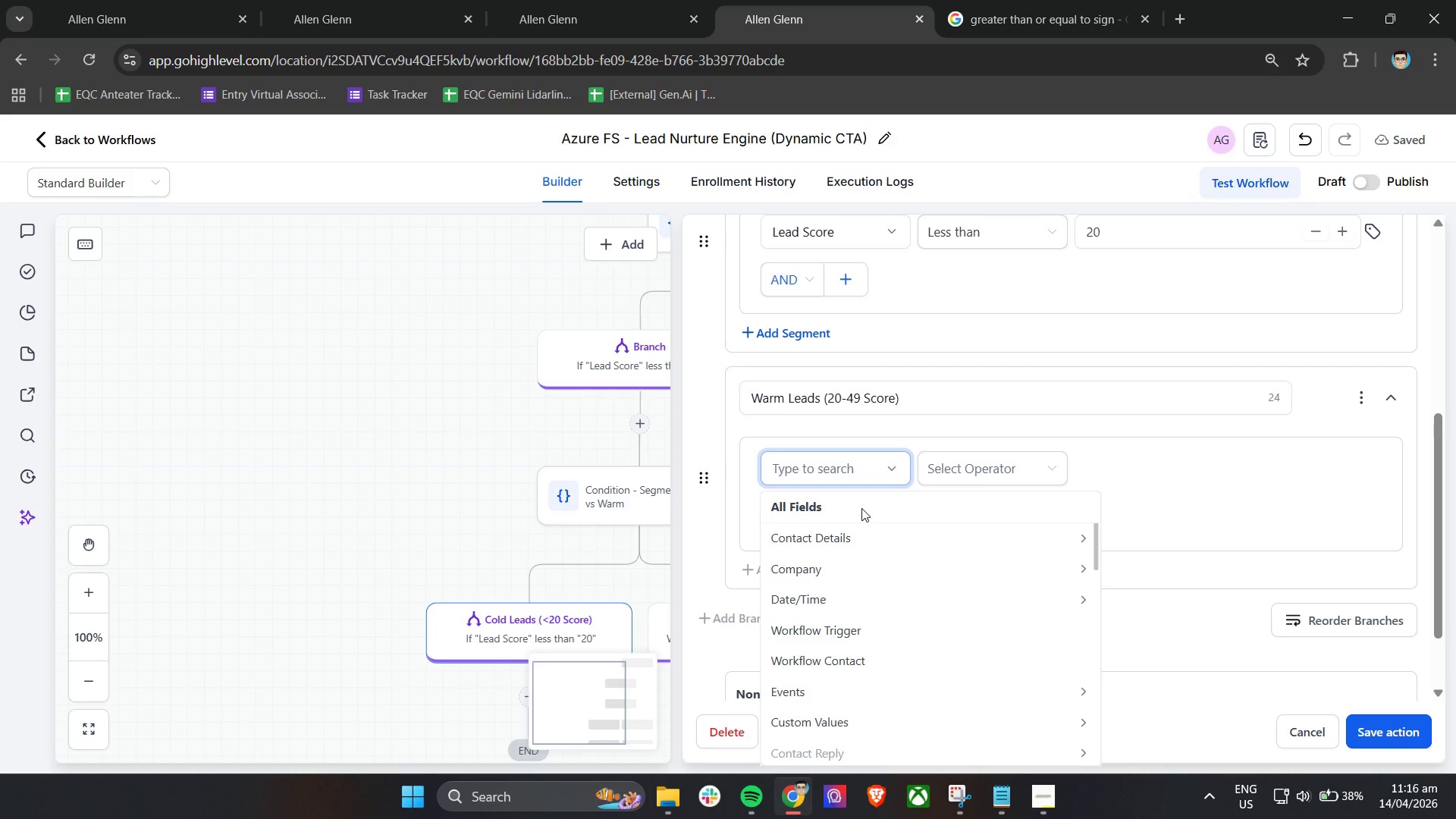 
type(lead)
 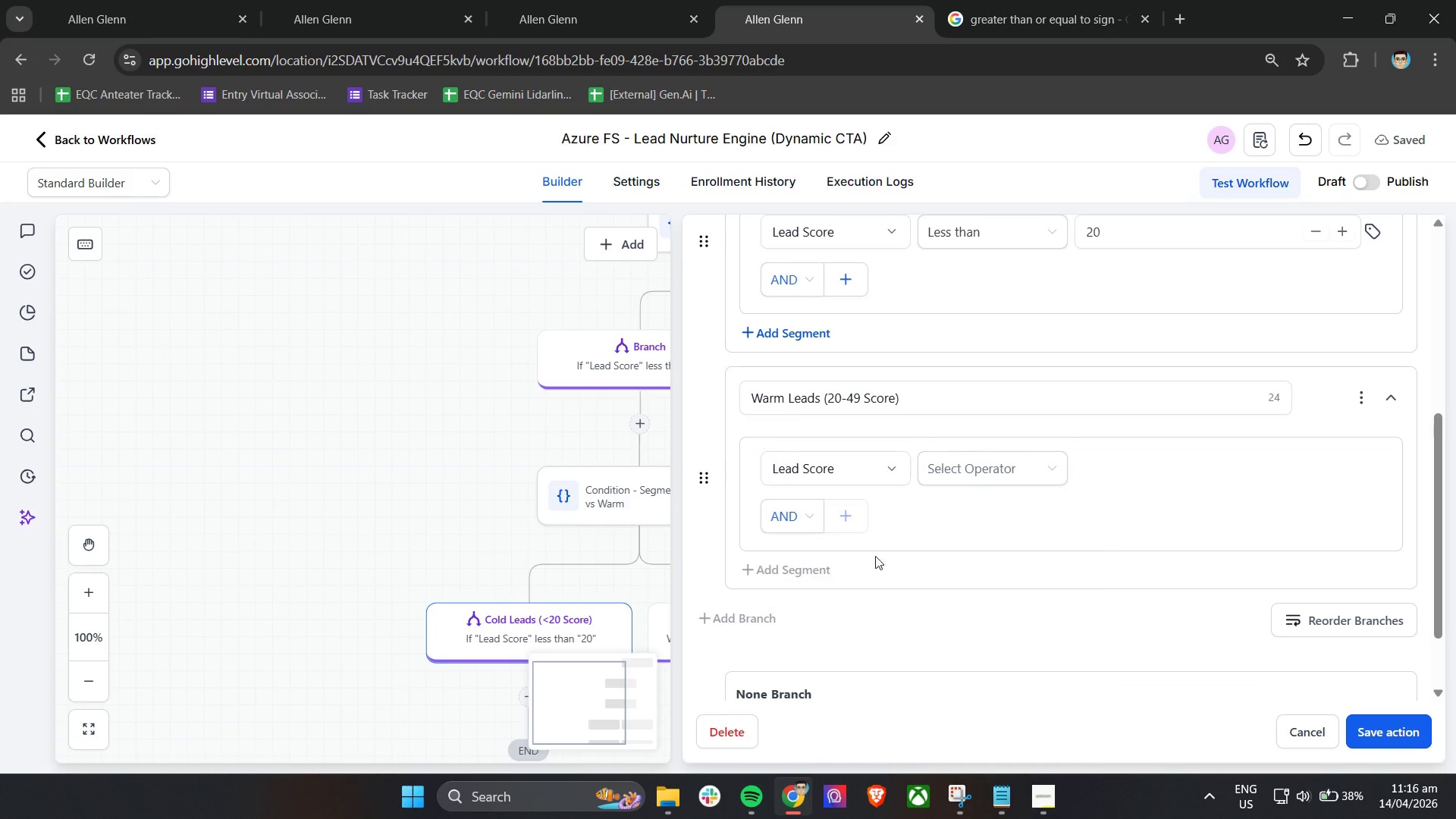 
double_click([978, 467])
 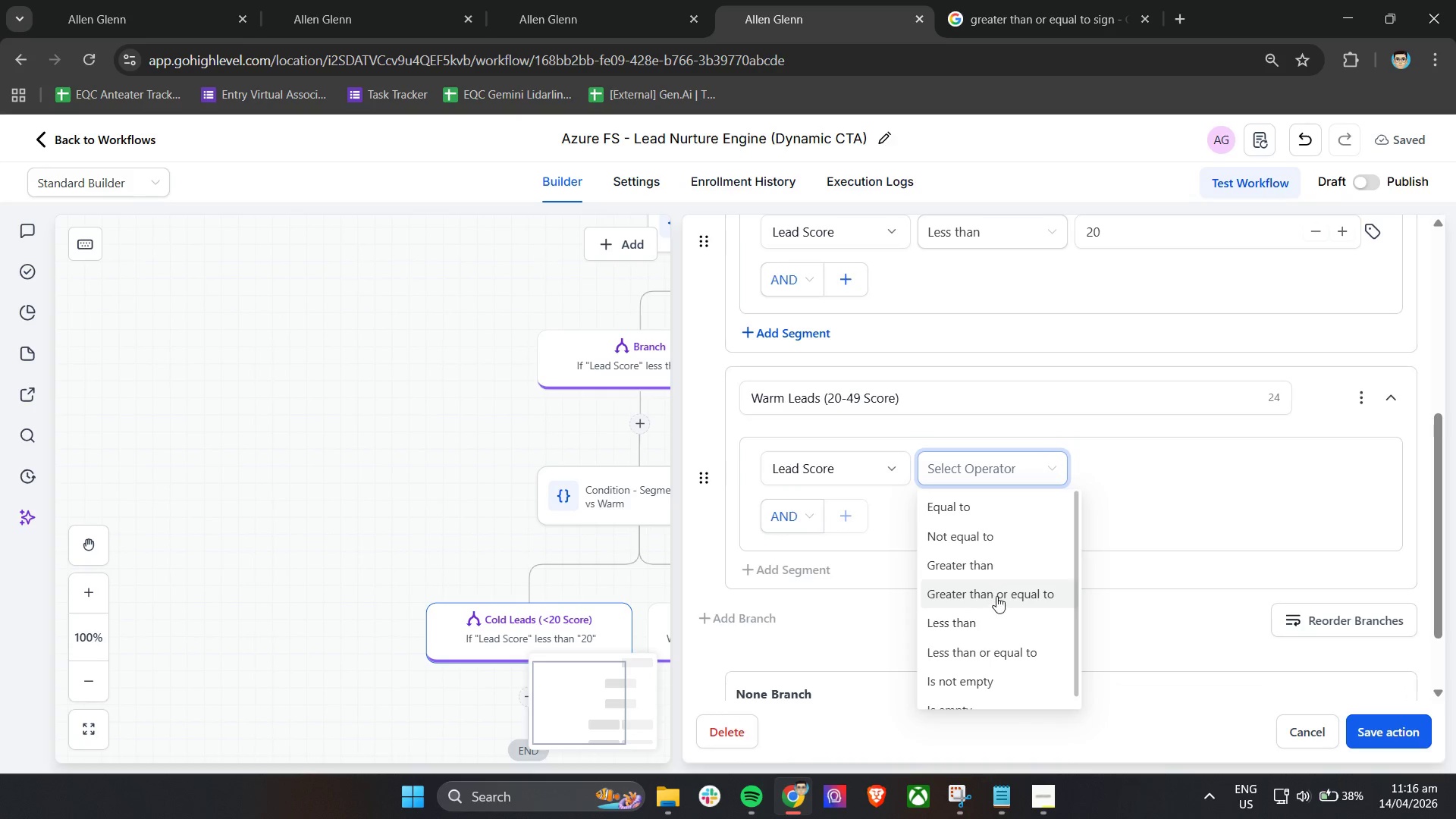 
left_click([997, 599])
 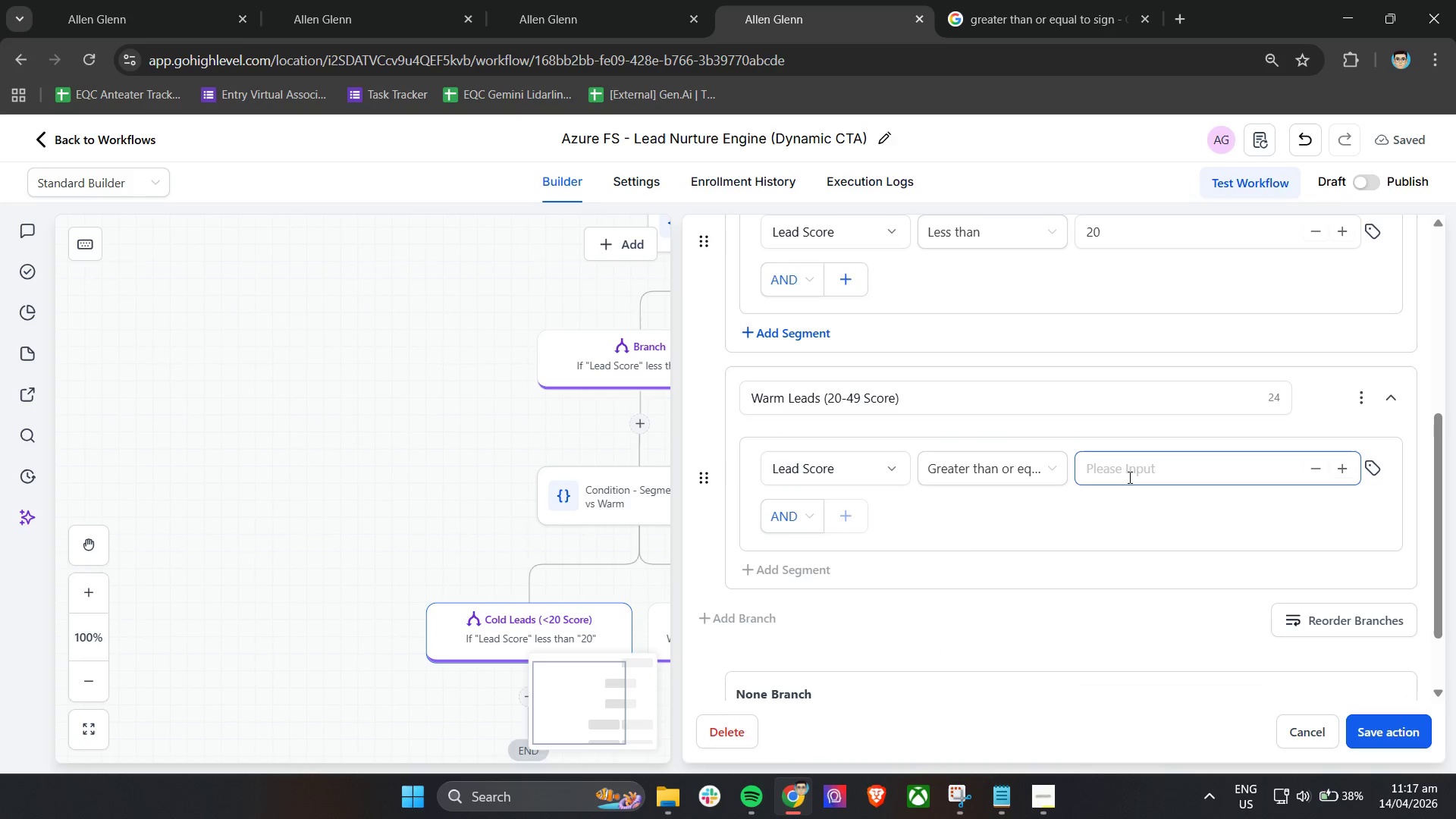 
left_click([1128, 477])
 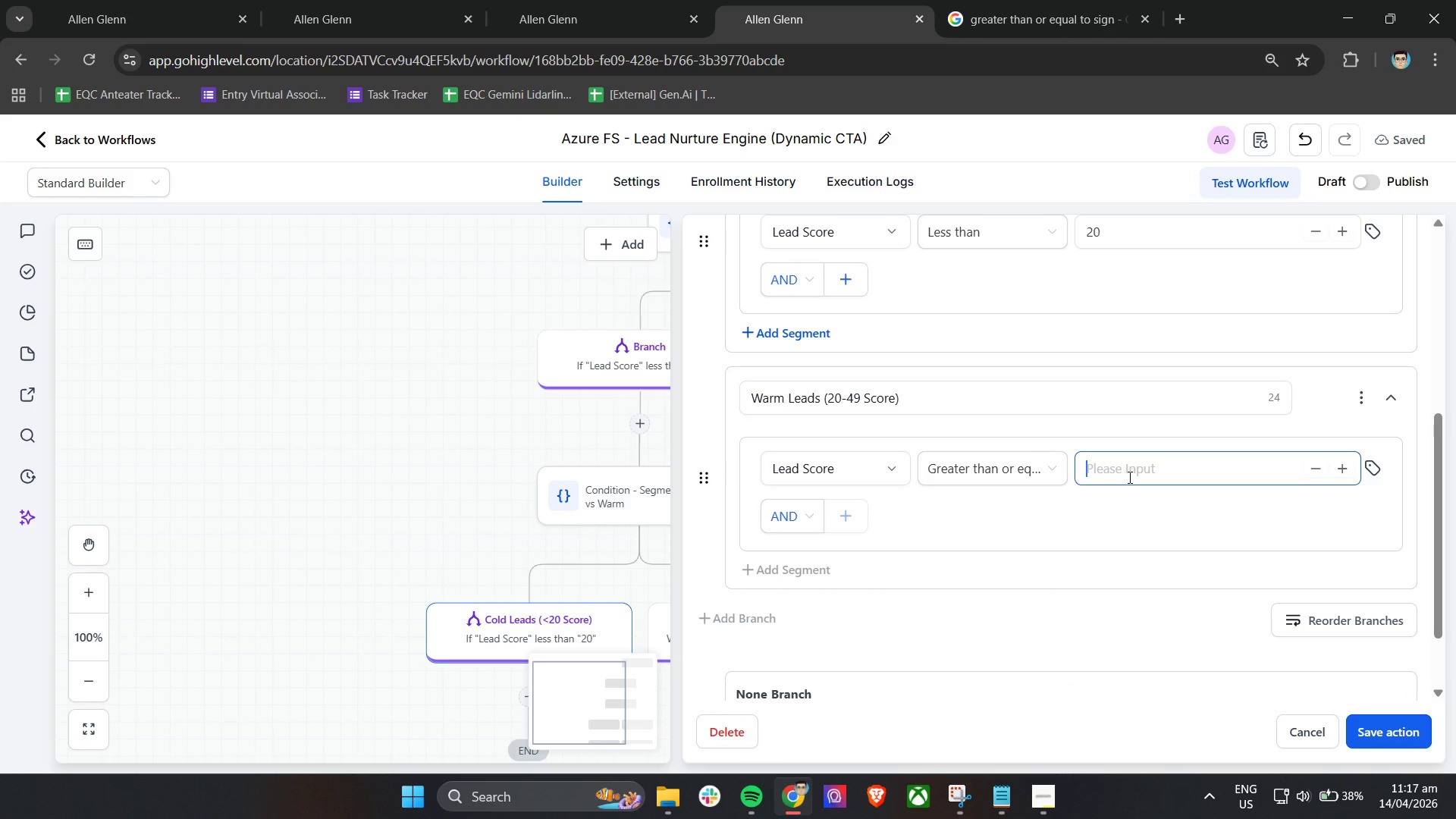 
wait(17.78)
 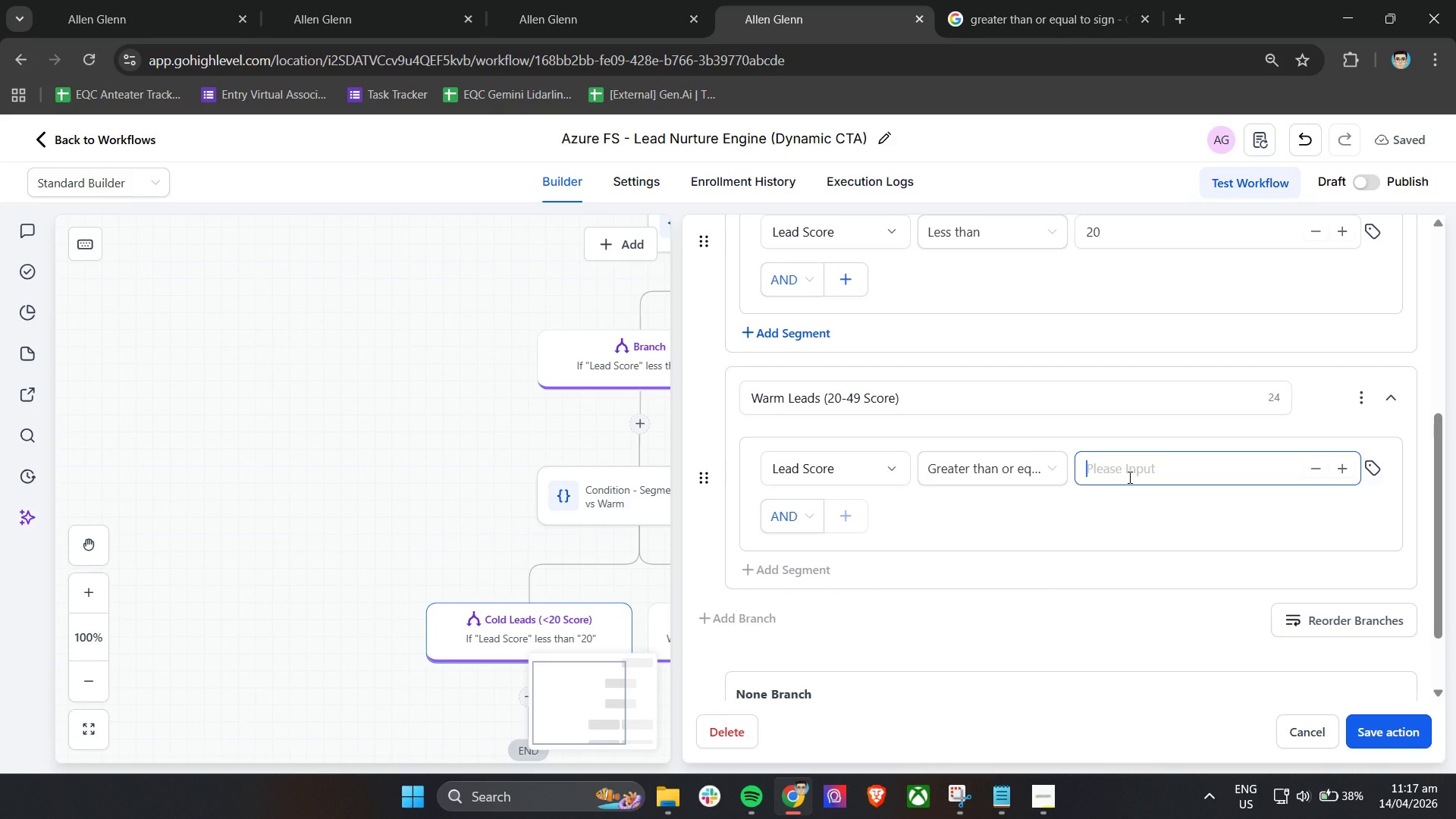 
type(20)
 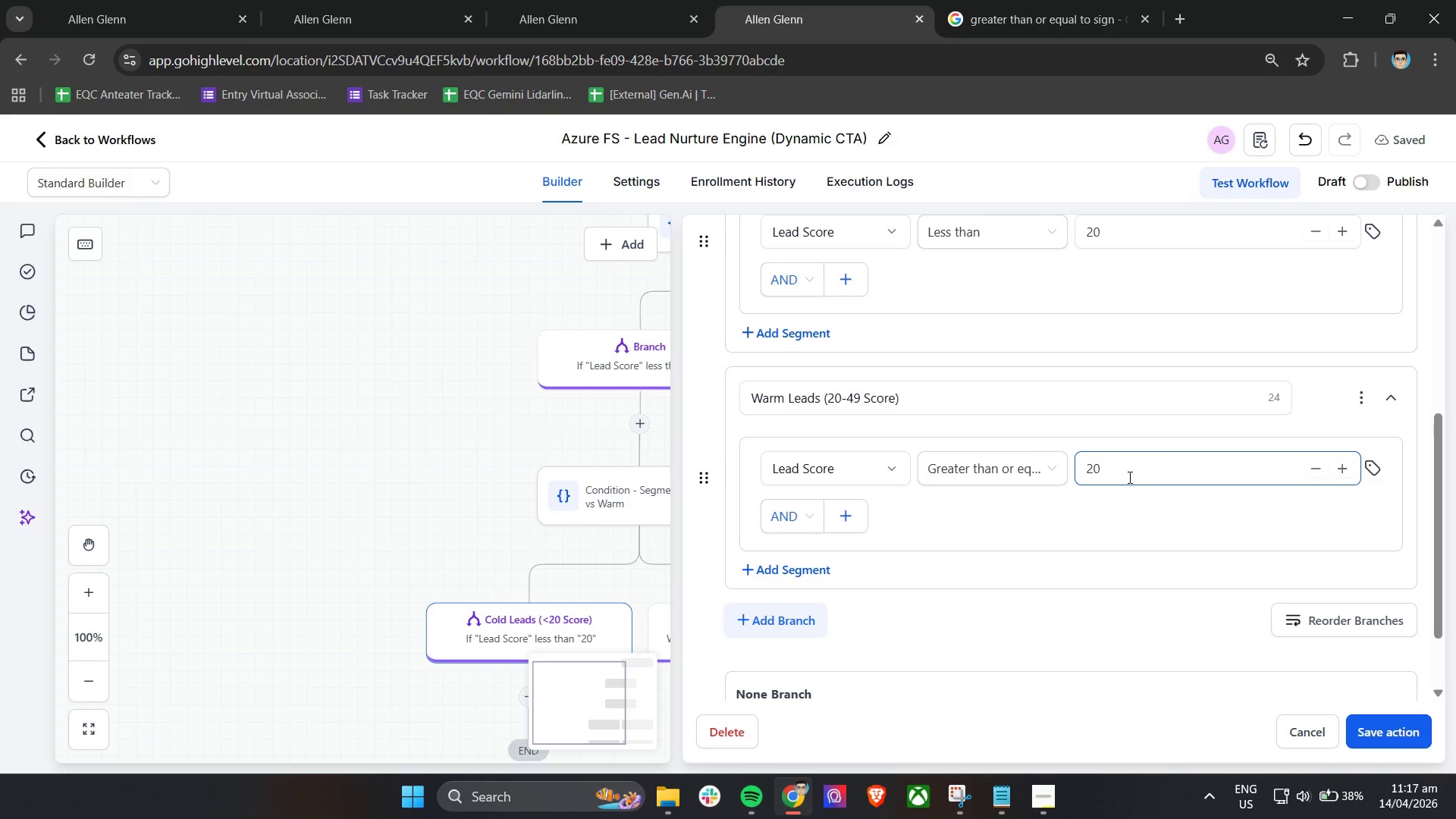 
scroll: coordinate [1128, 477], scroll_direction: up, amount: 3.0
 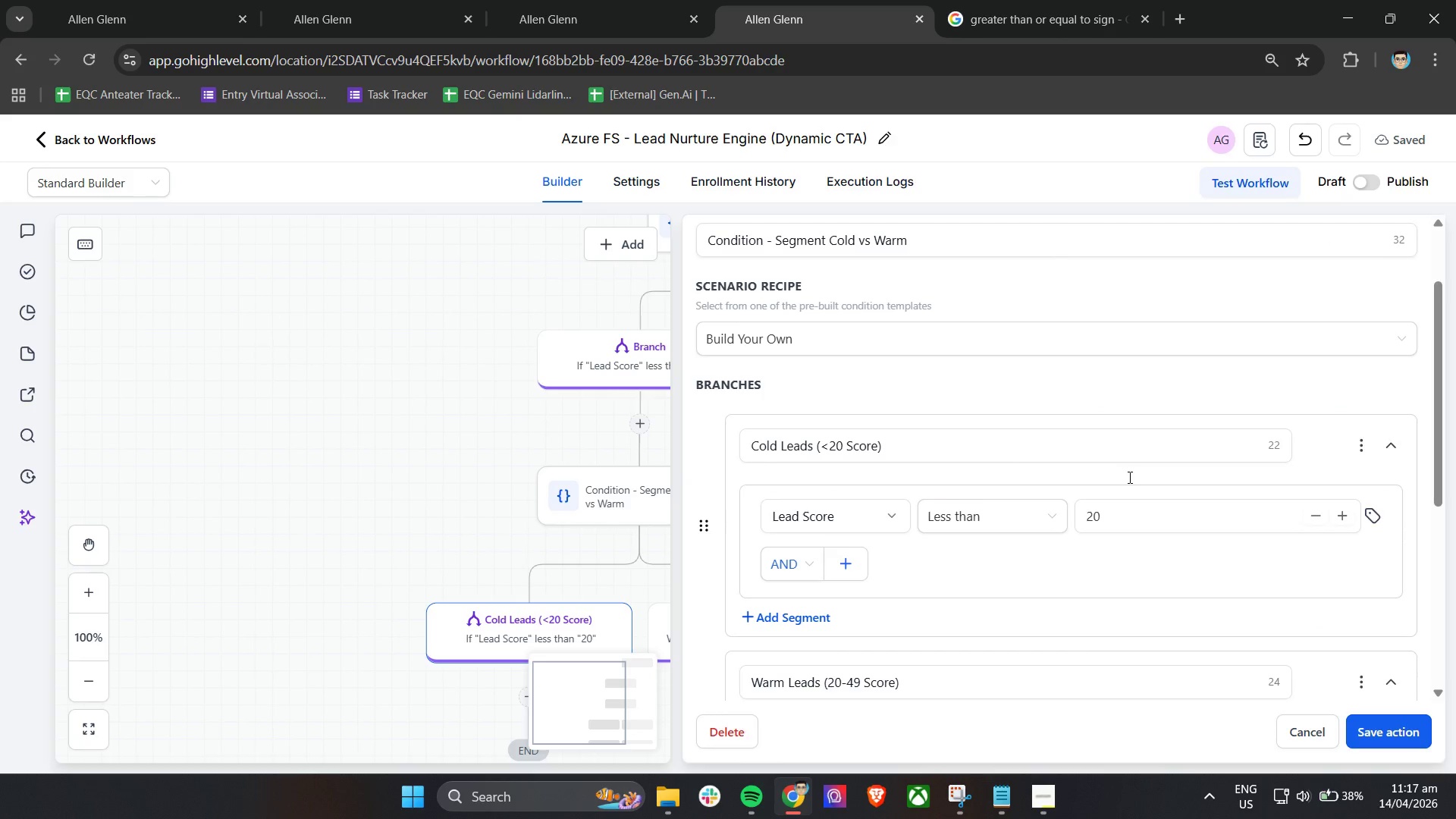 
scroll: coordinate [1128, 477], scroll_direction: down, amount: 3.0
 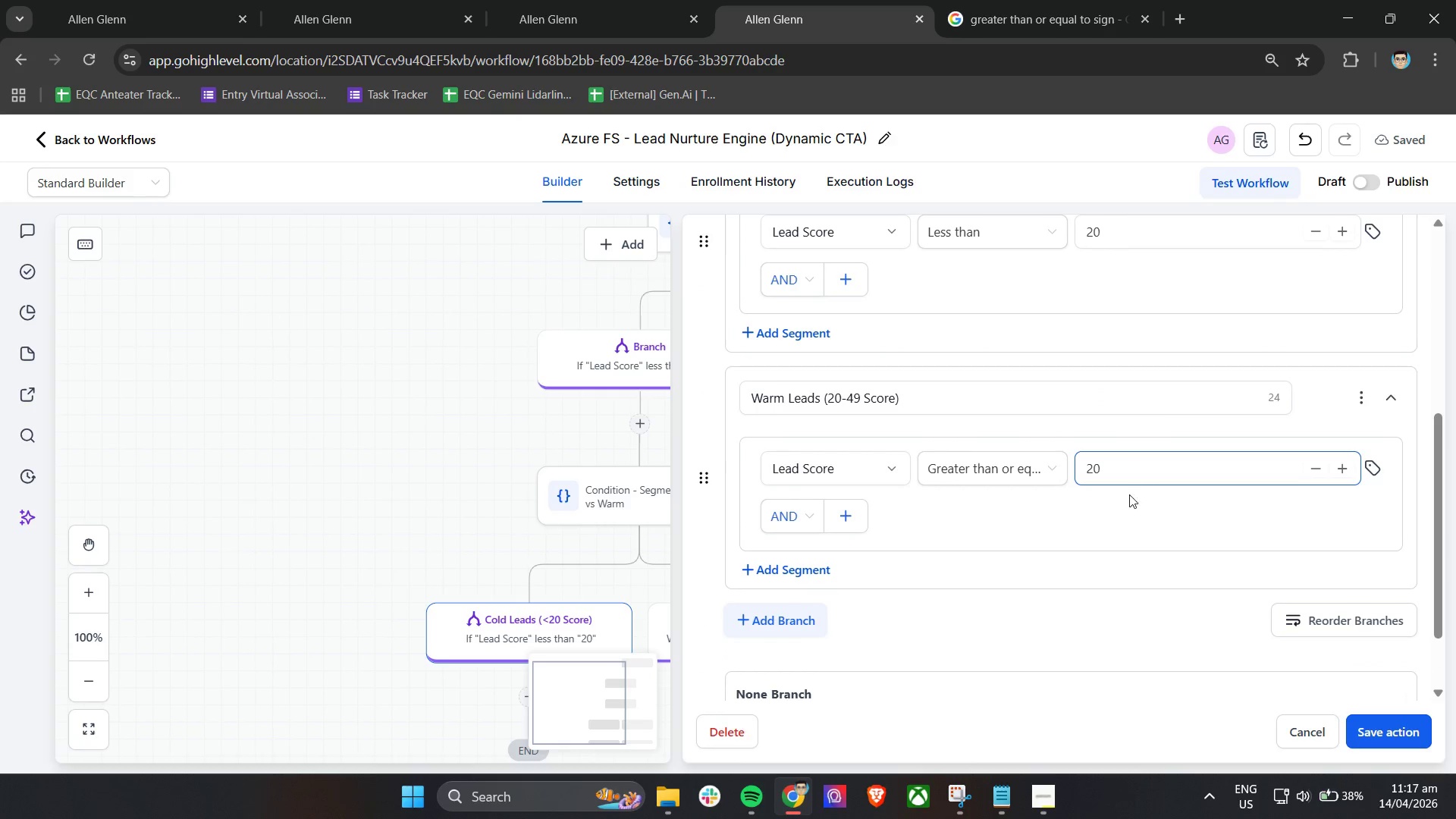 
scroll: coordinate [1122, 514], scroll_direction: up, amount: 1.0
 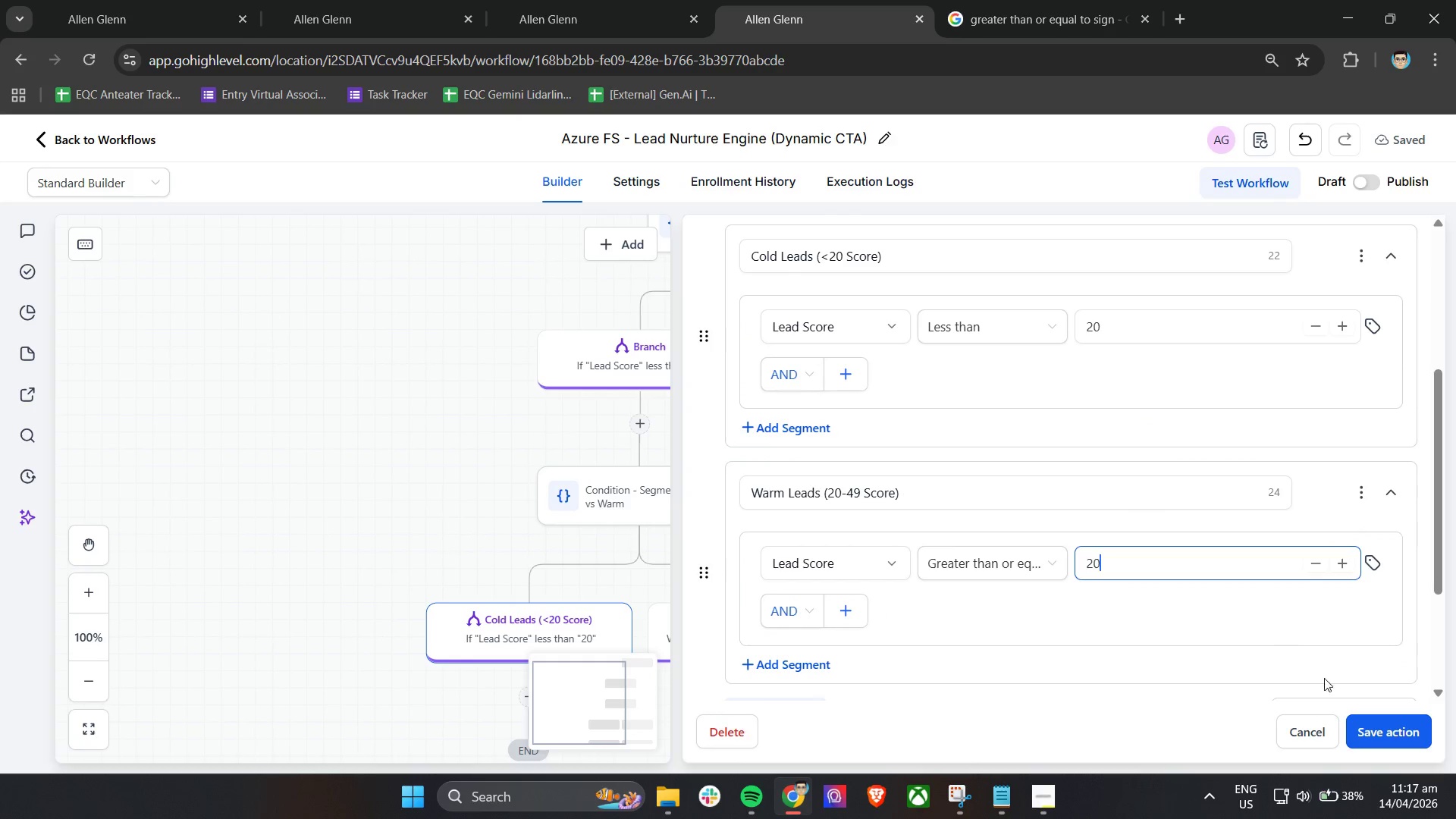 
left_click([1370, 731])
 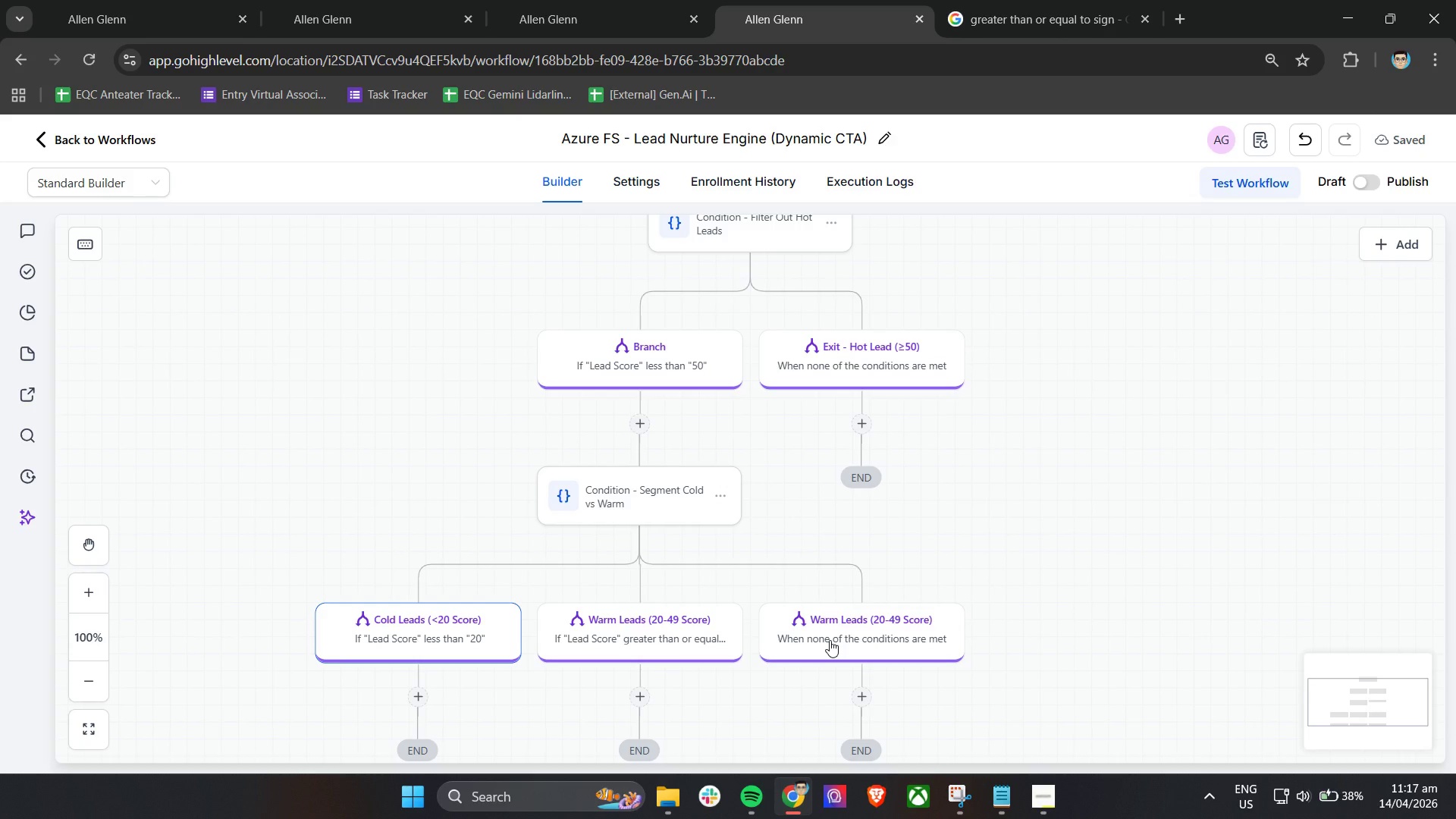 
left_click([830, 640])
 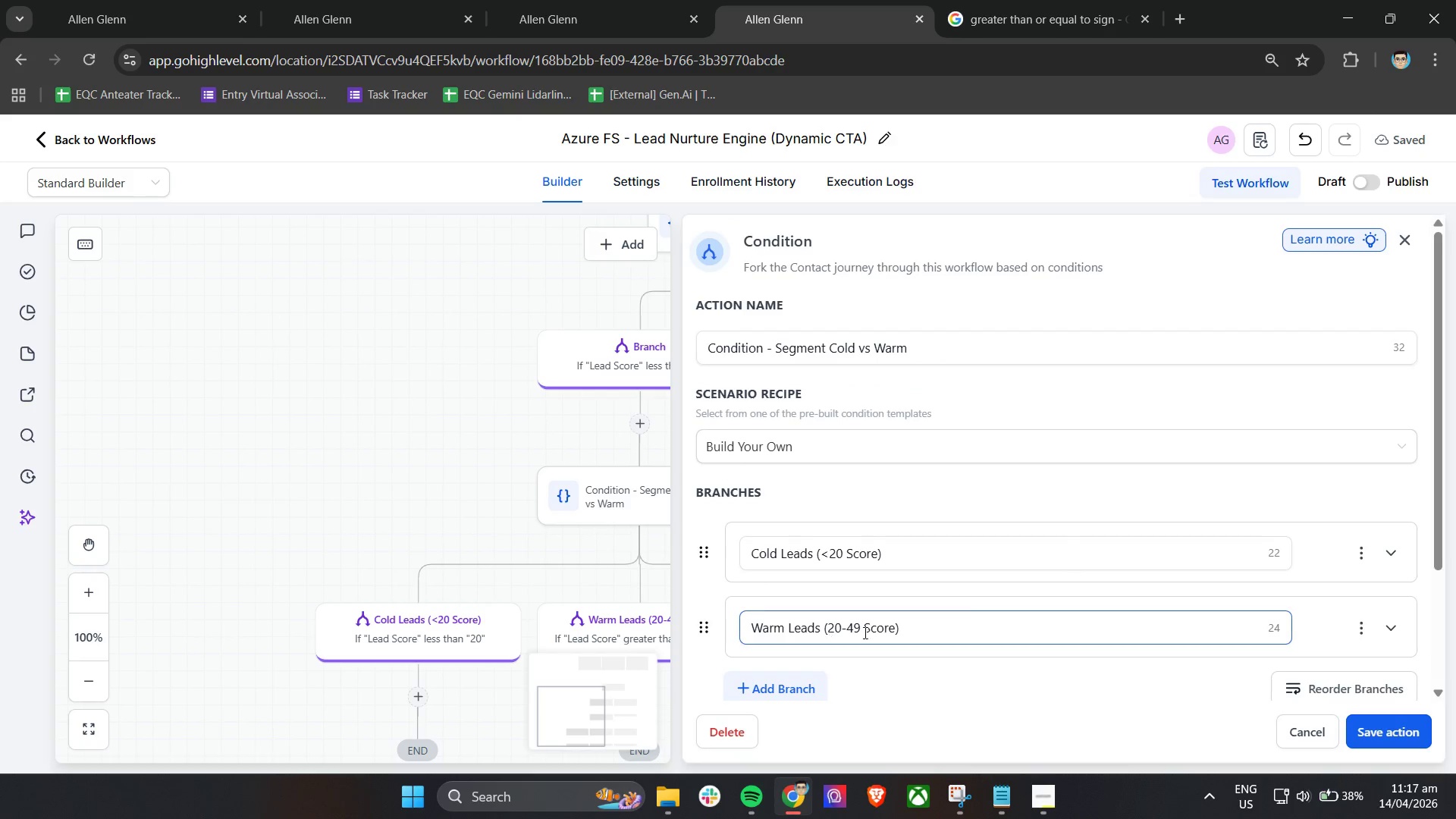 
scroll: coordinate [981, 615], scroll_direction: down, amount: 6.0
 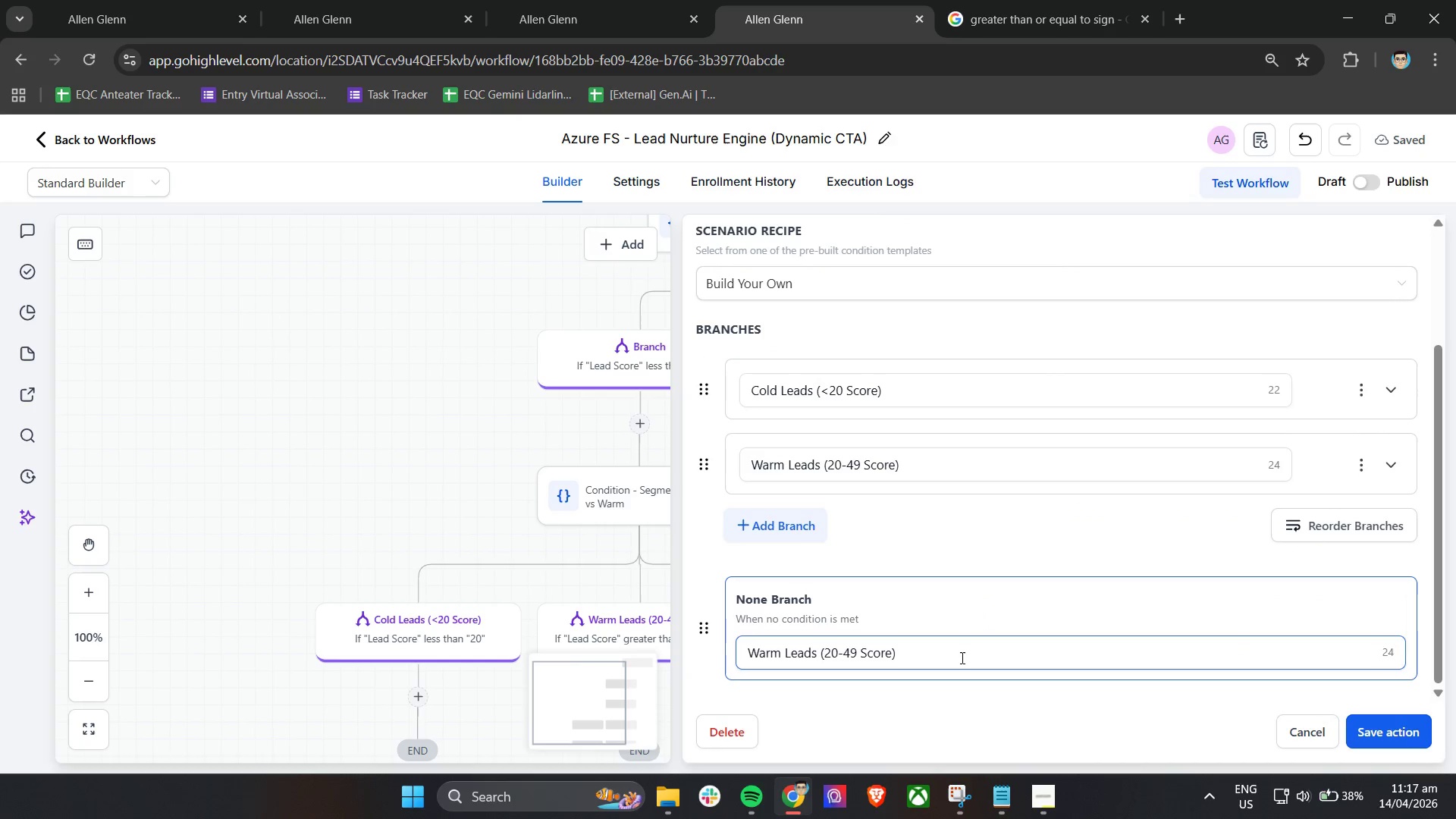 
left_click_drag(start_coordinate=[961, 657], to_coordinate=[746, 636])
 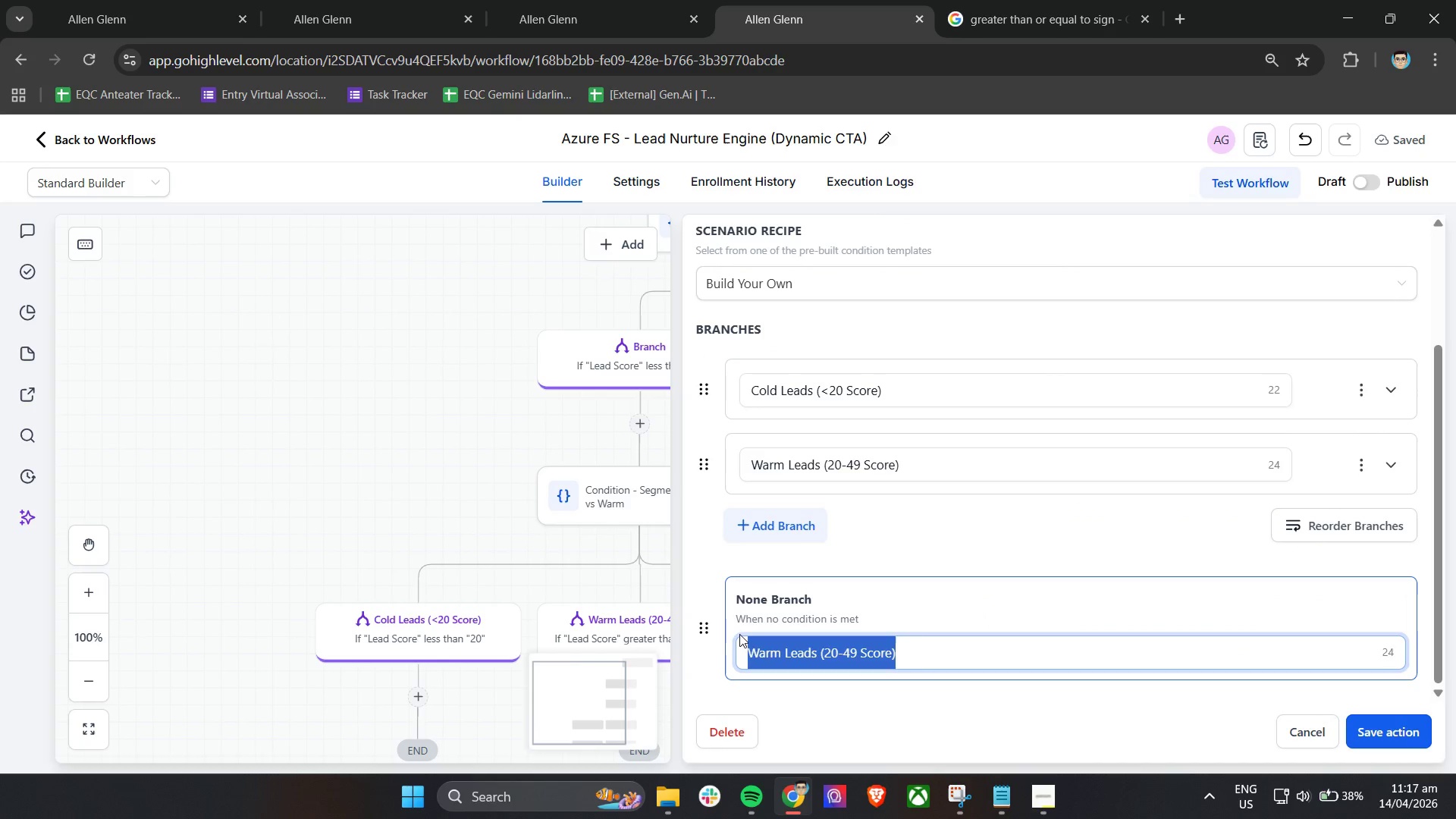 
type(none)
 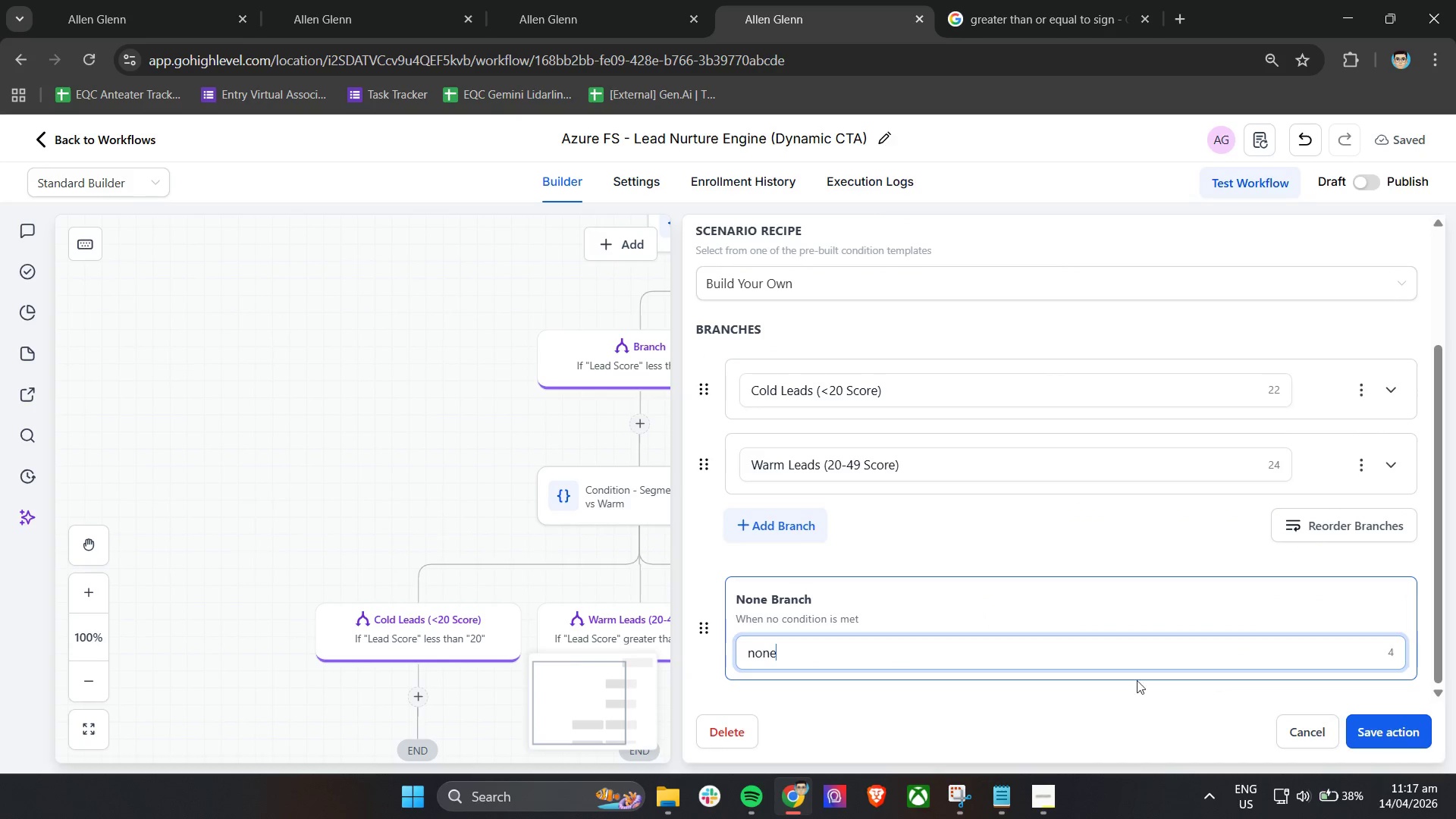 
key(Backspace)
key(Backspace)
key(Backspace)
key(Backspace)
type(none)
key(Backspace)
key(Backspace)
key(Backspace)
key(Backspace)
type(None)
 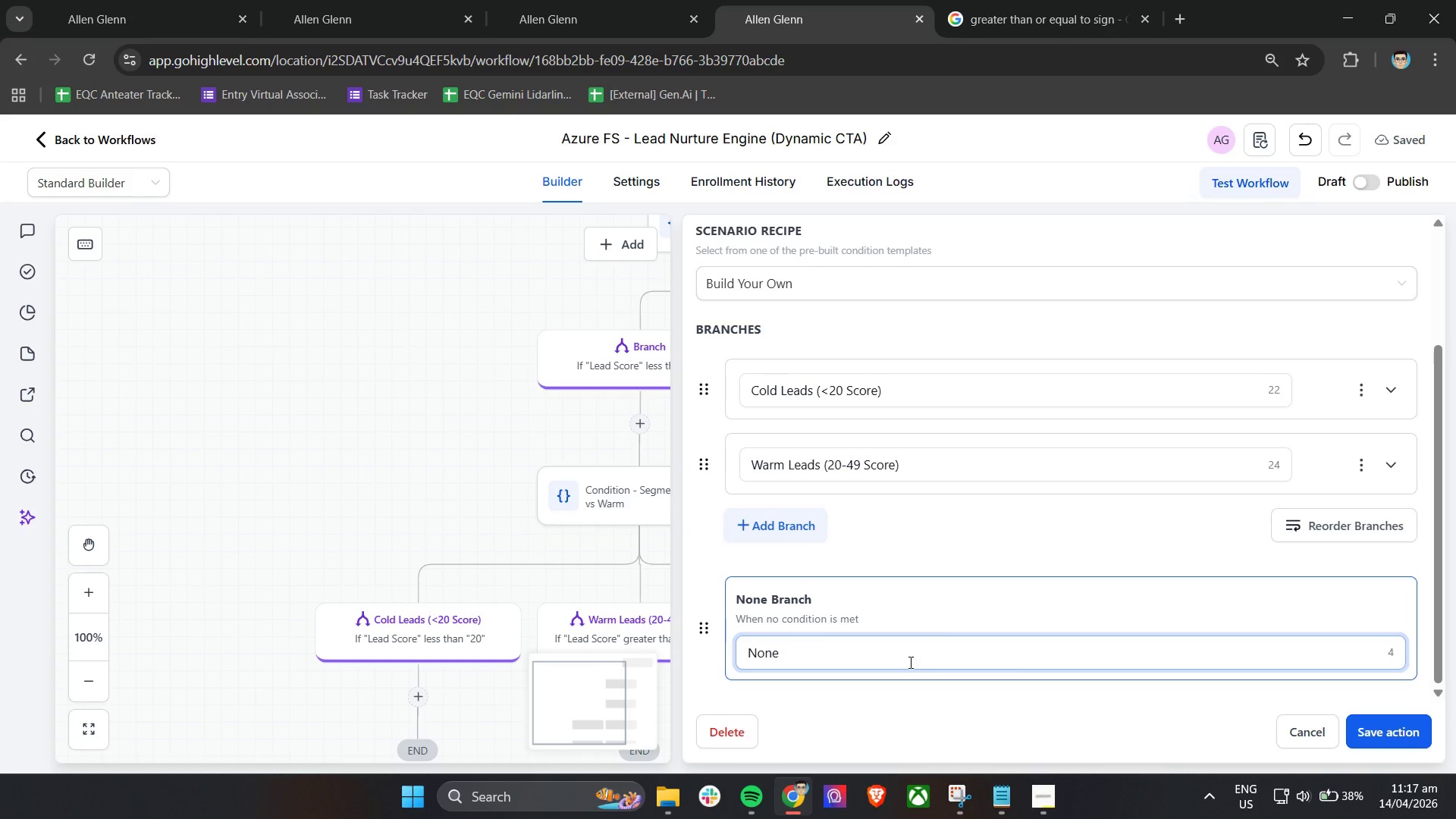 
wait(7.34)
 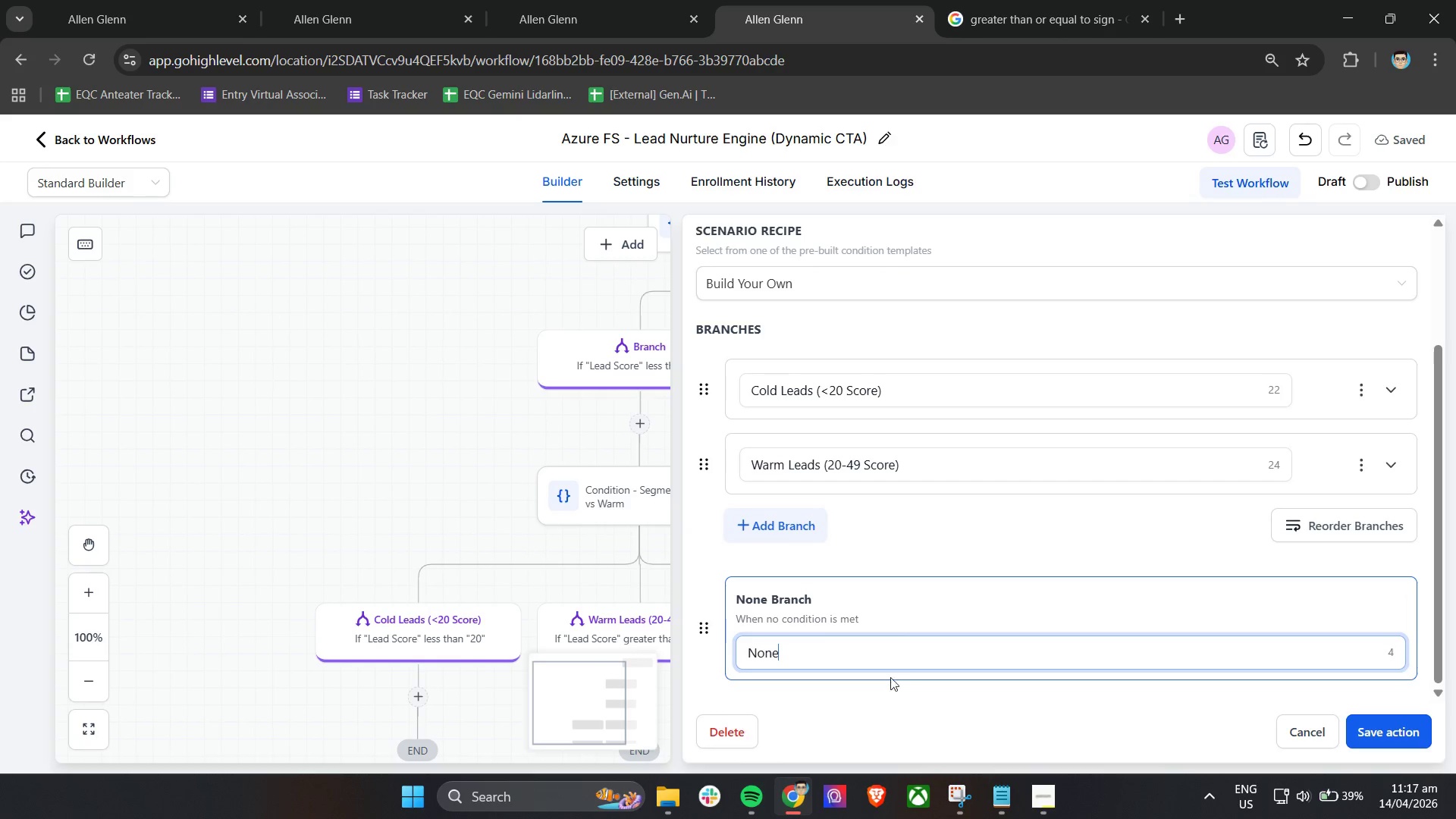 
left_click([1323, 475])
 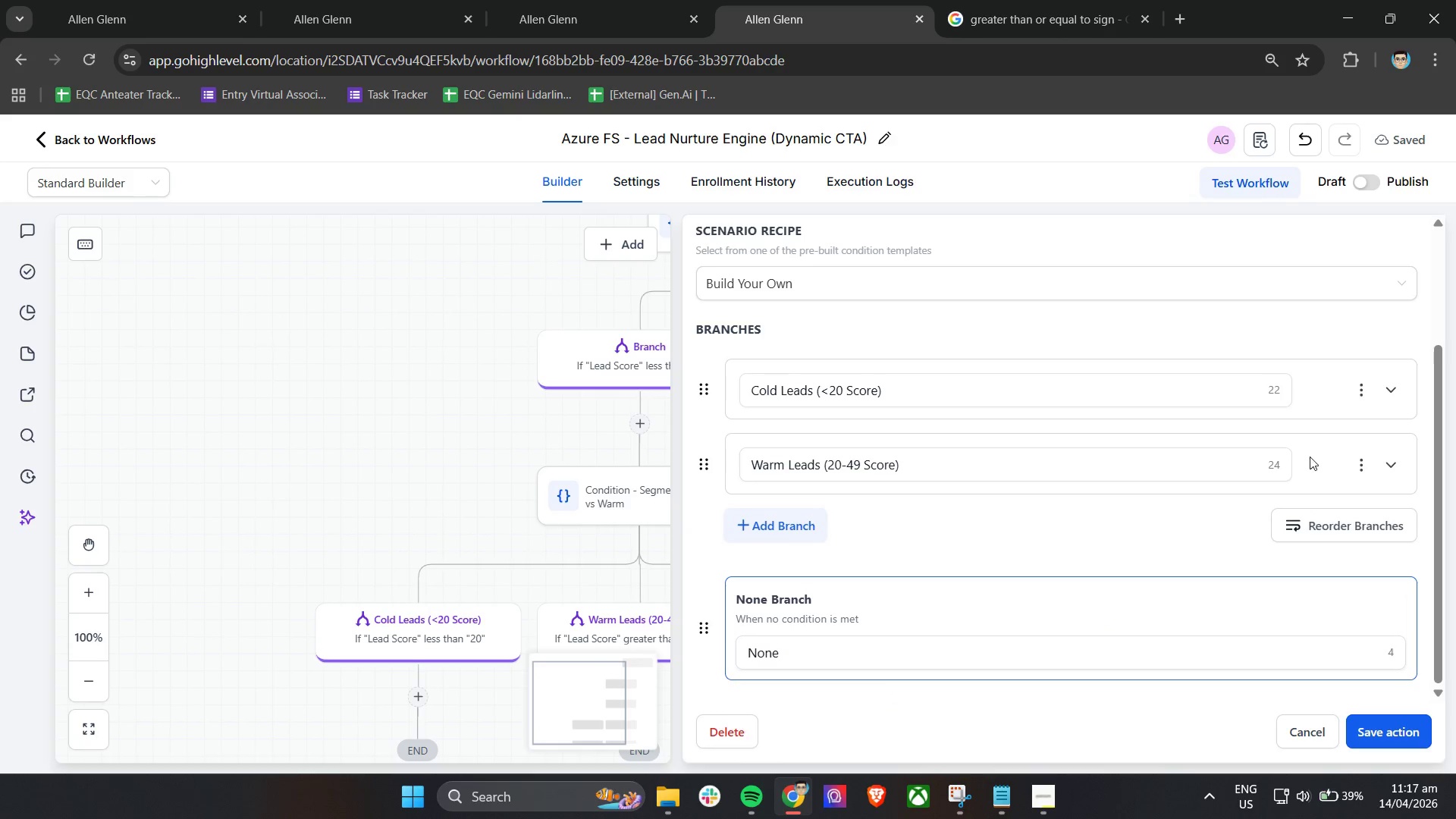 
left_click([1308, 449])
 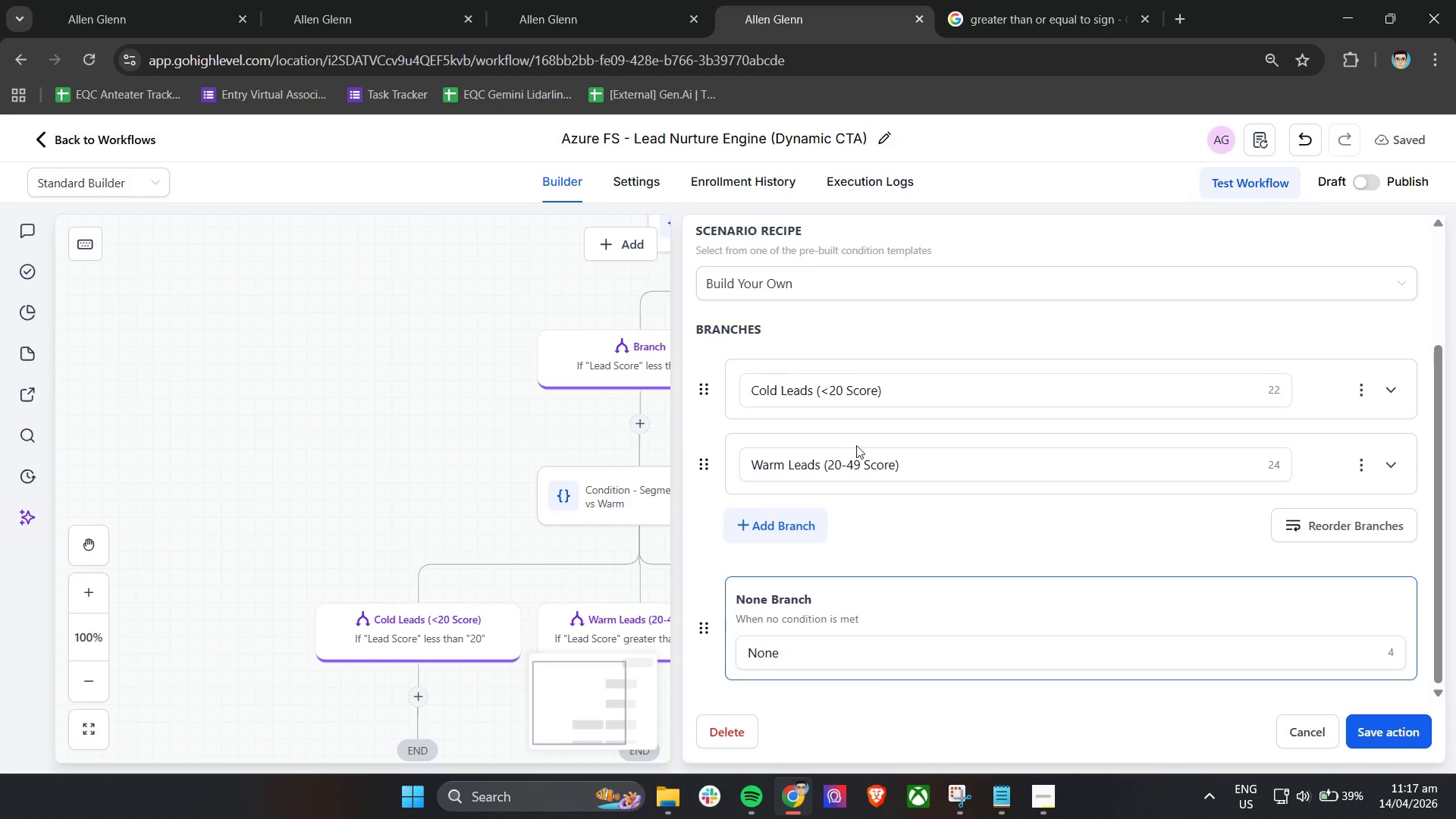 
left_click([948, 453])
 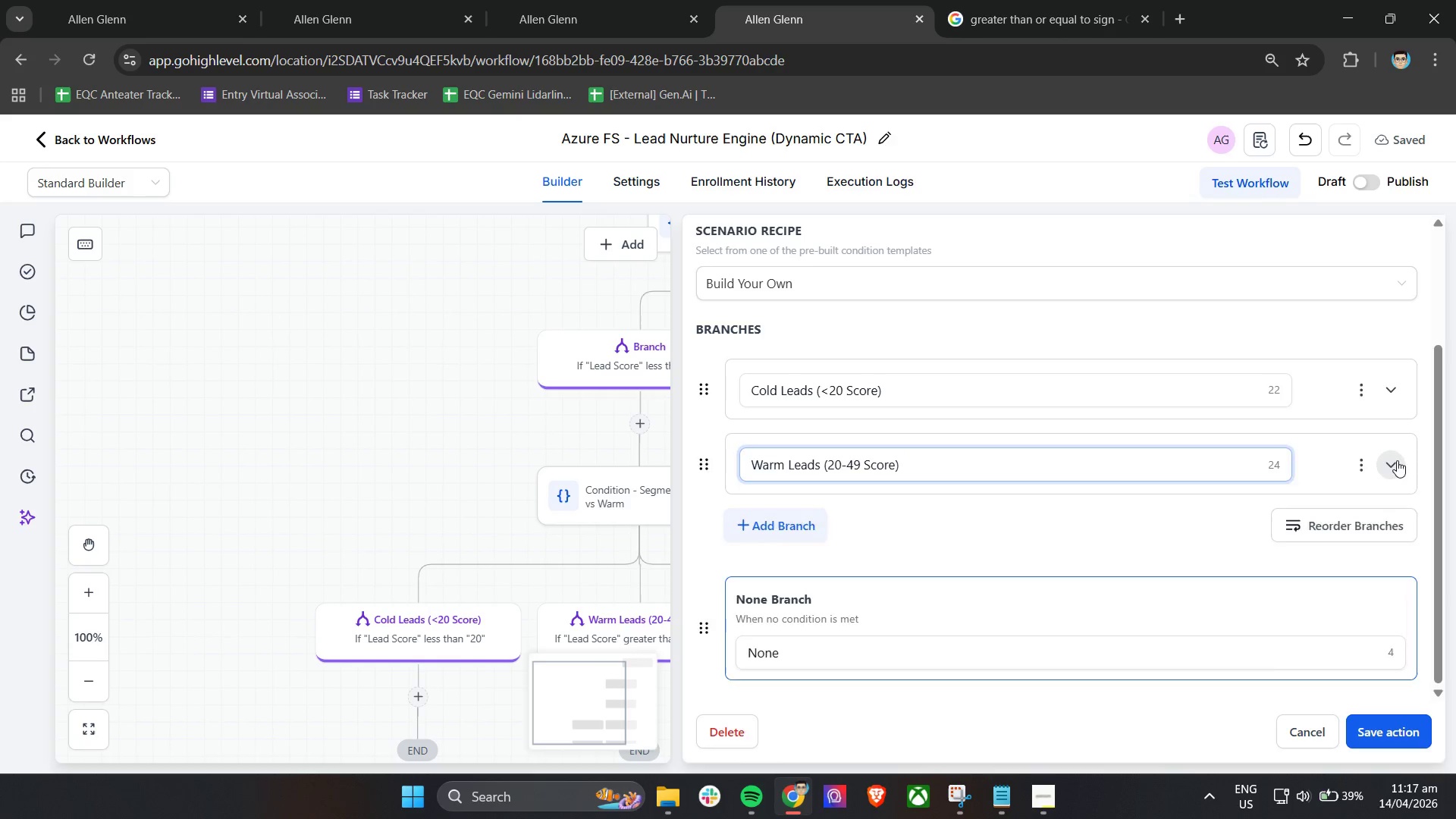 
double_click([1397, 392])
 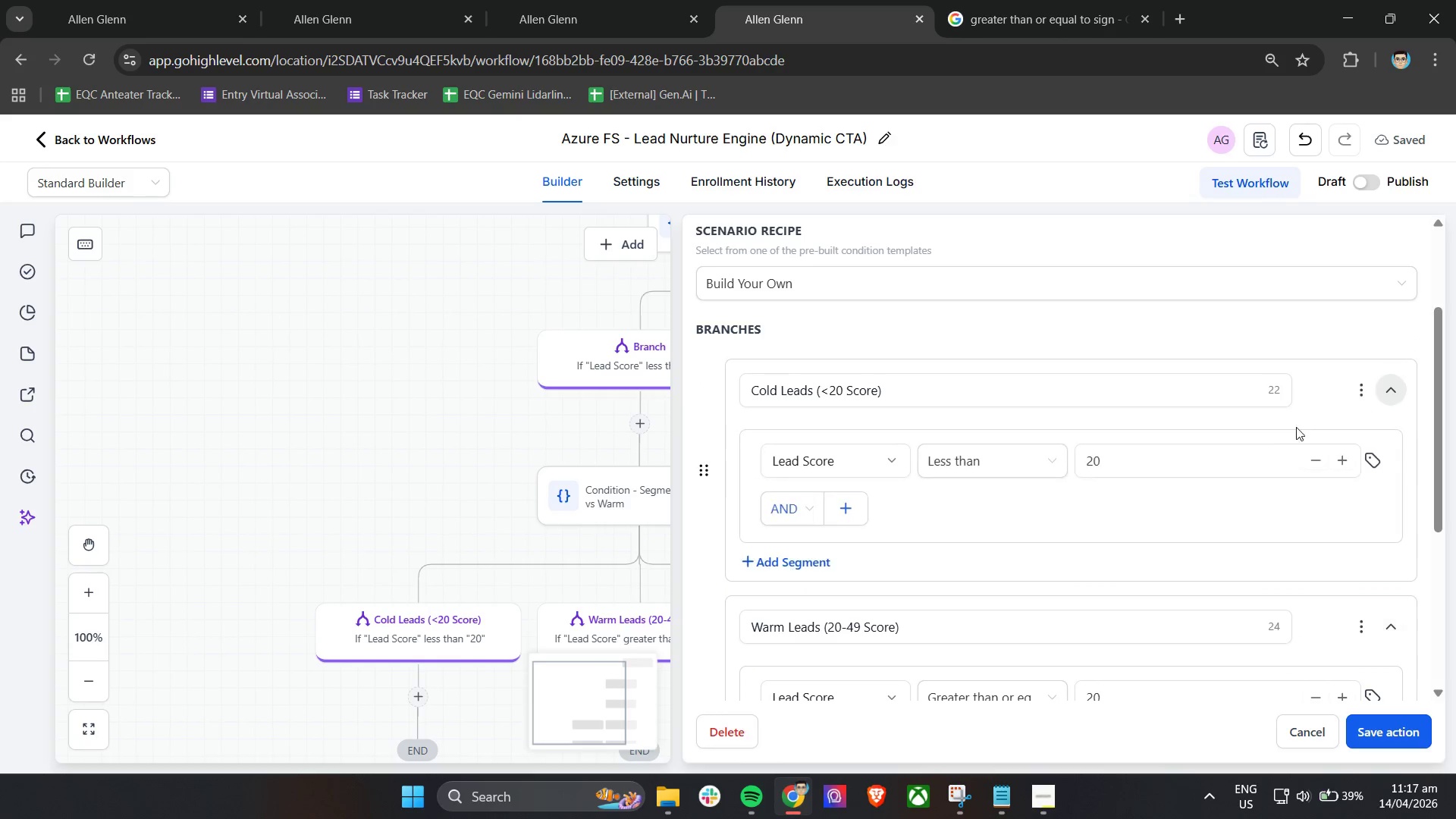 
scroll: coordinate [1276, 435], scroll_direction: down, amount: 2.0
 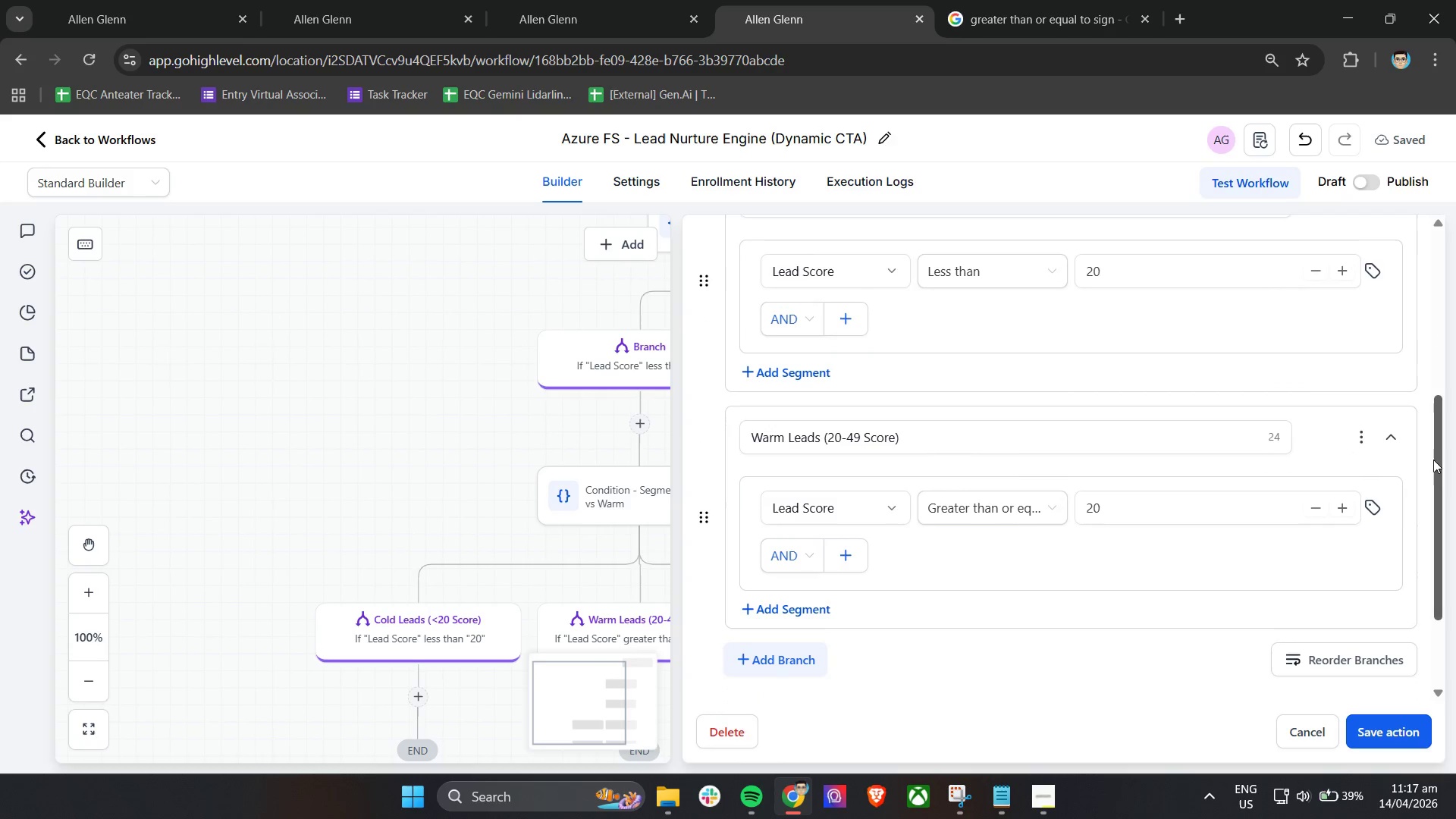 
left_click_drag(start_coordinate=[1445, 469], to_coordinate=[1449, 444])
 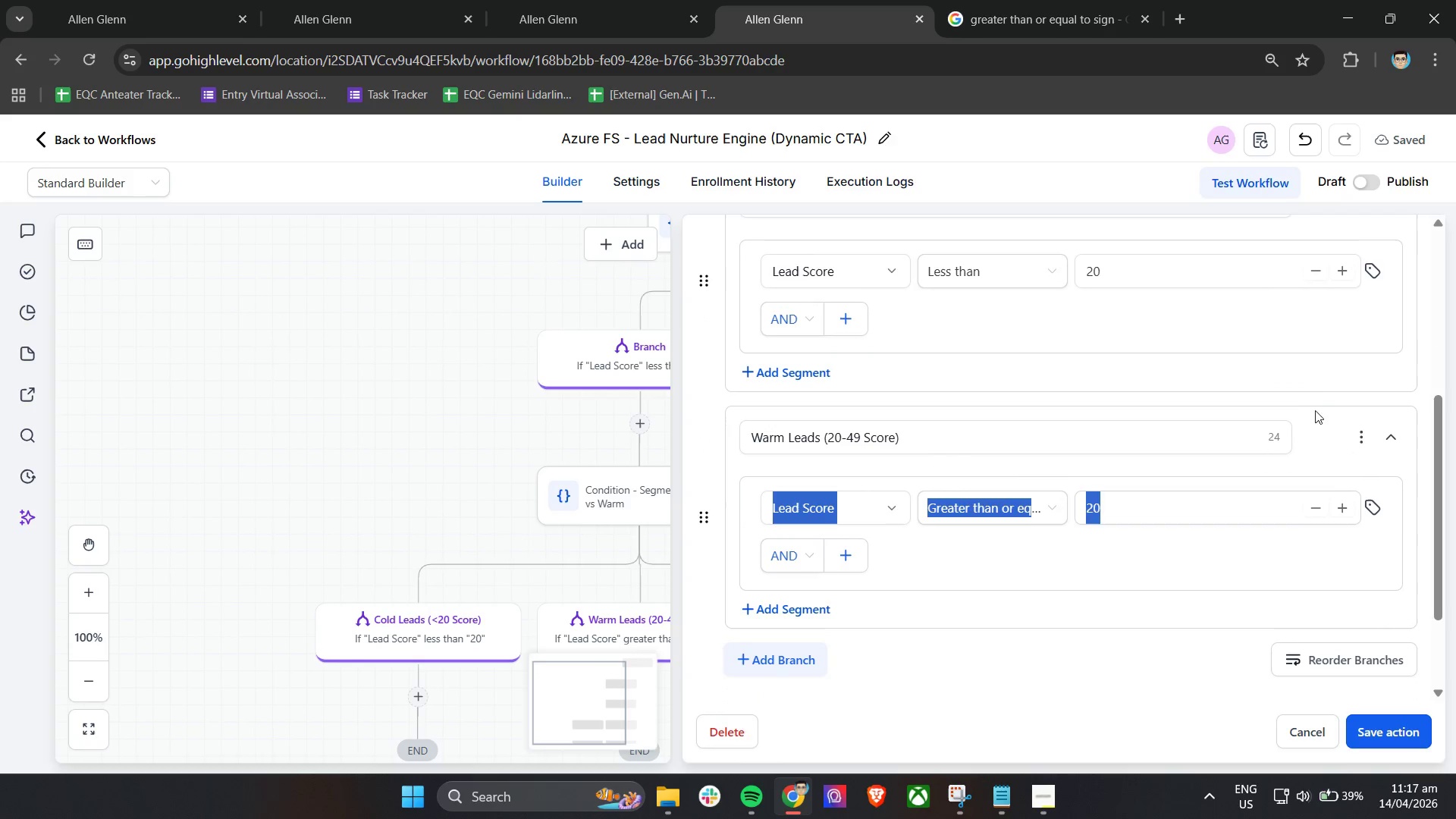 
left_click([1318, 392])
 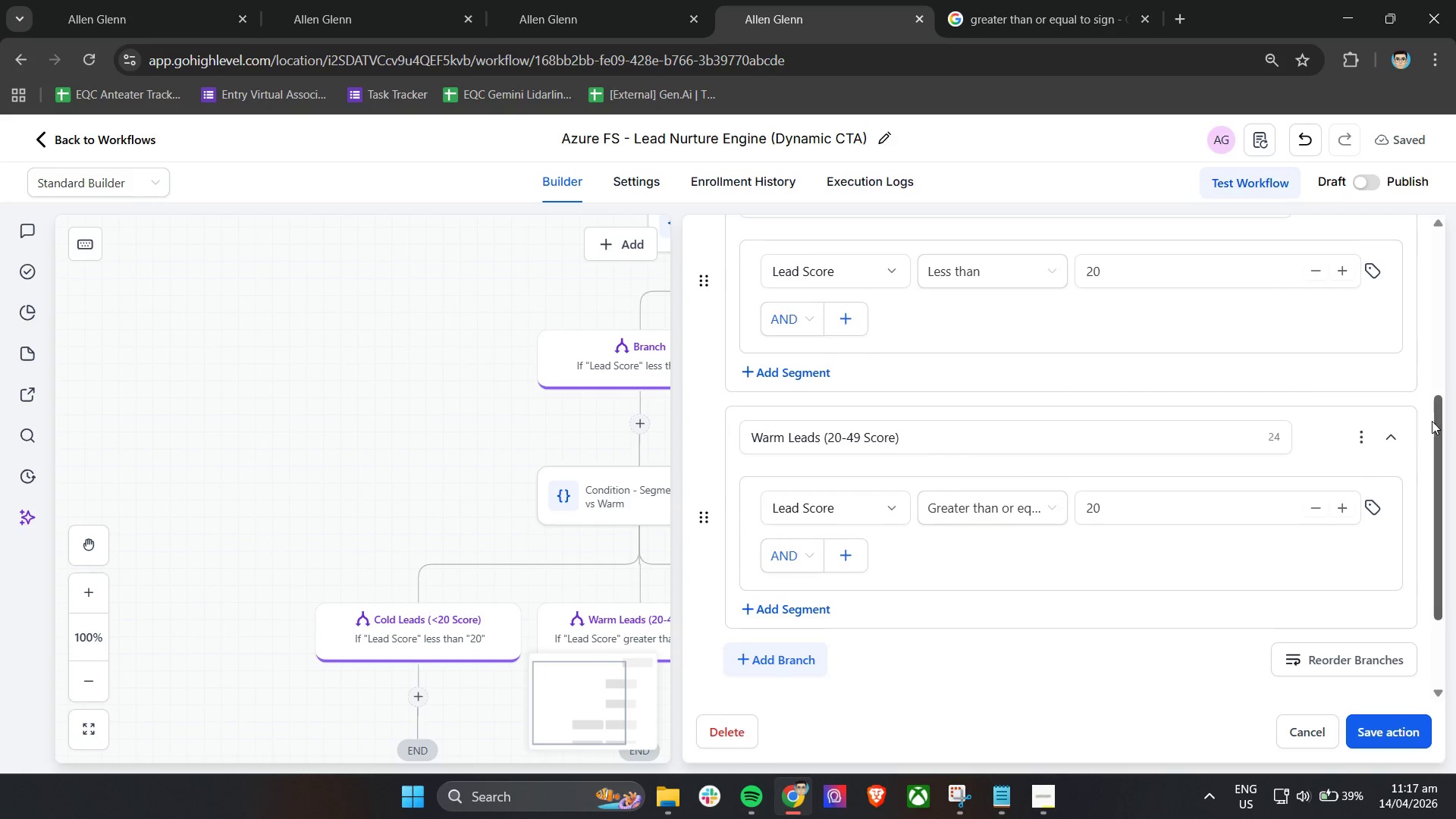 
left_click_drag(start_coordinate=[1436, 422], to_coordinate=[1436, 401])
 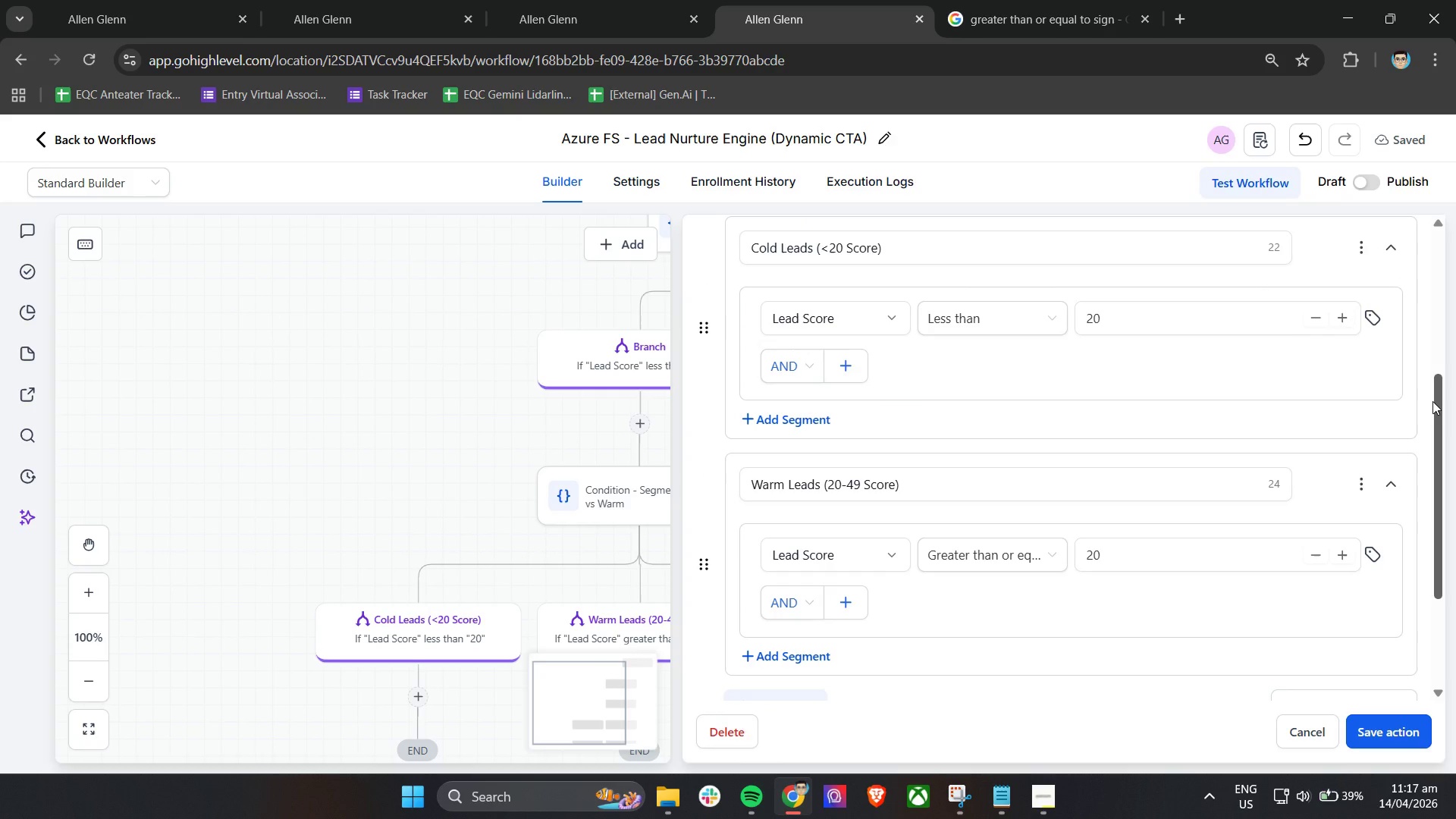 
wait(5.45)
 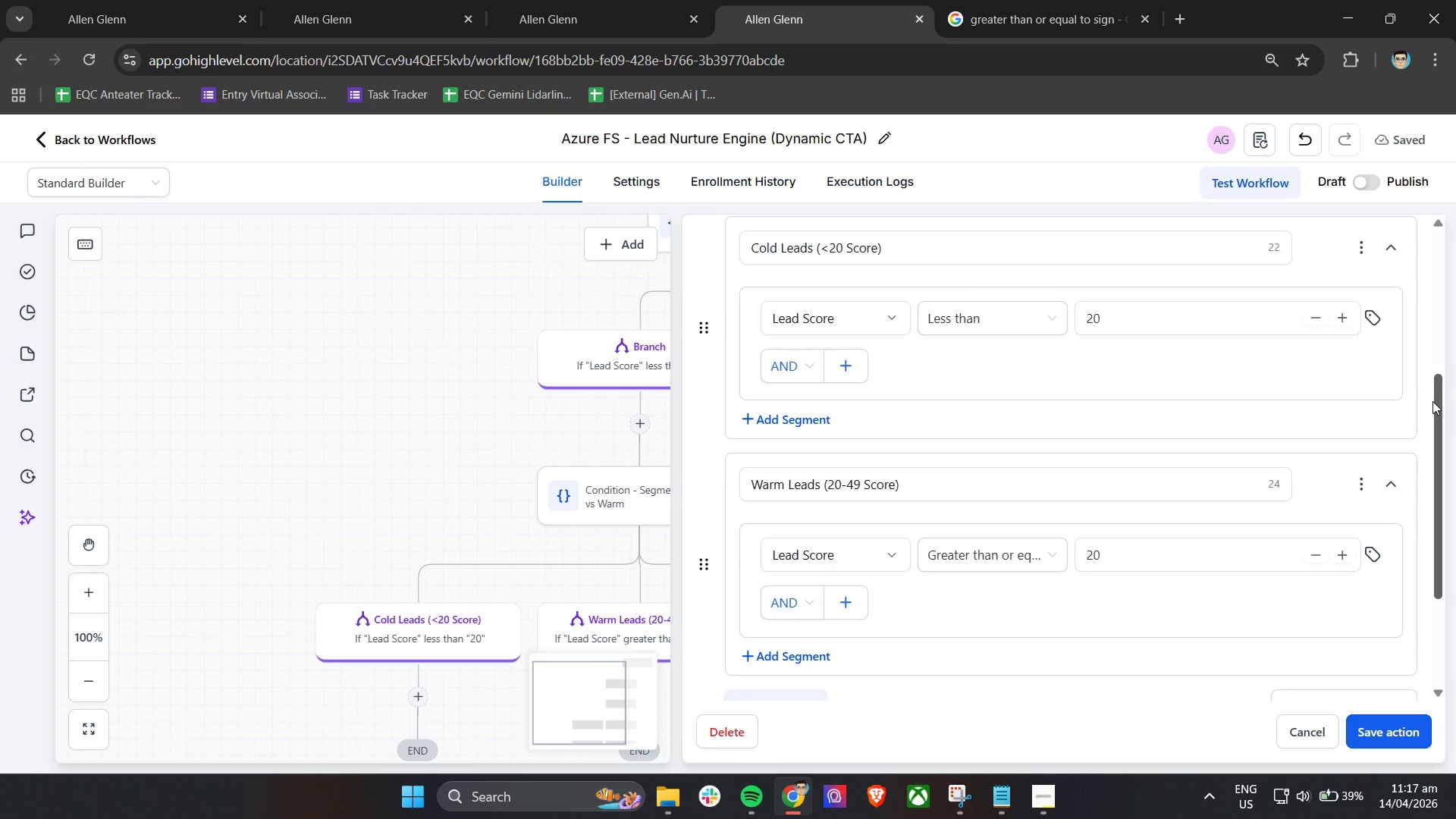 
left_click([1392, 732])
 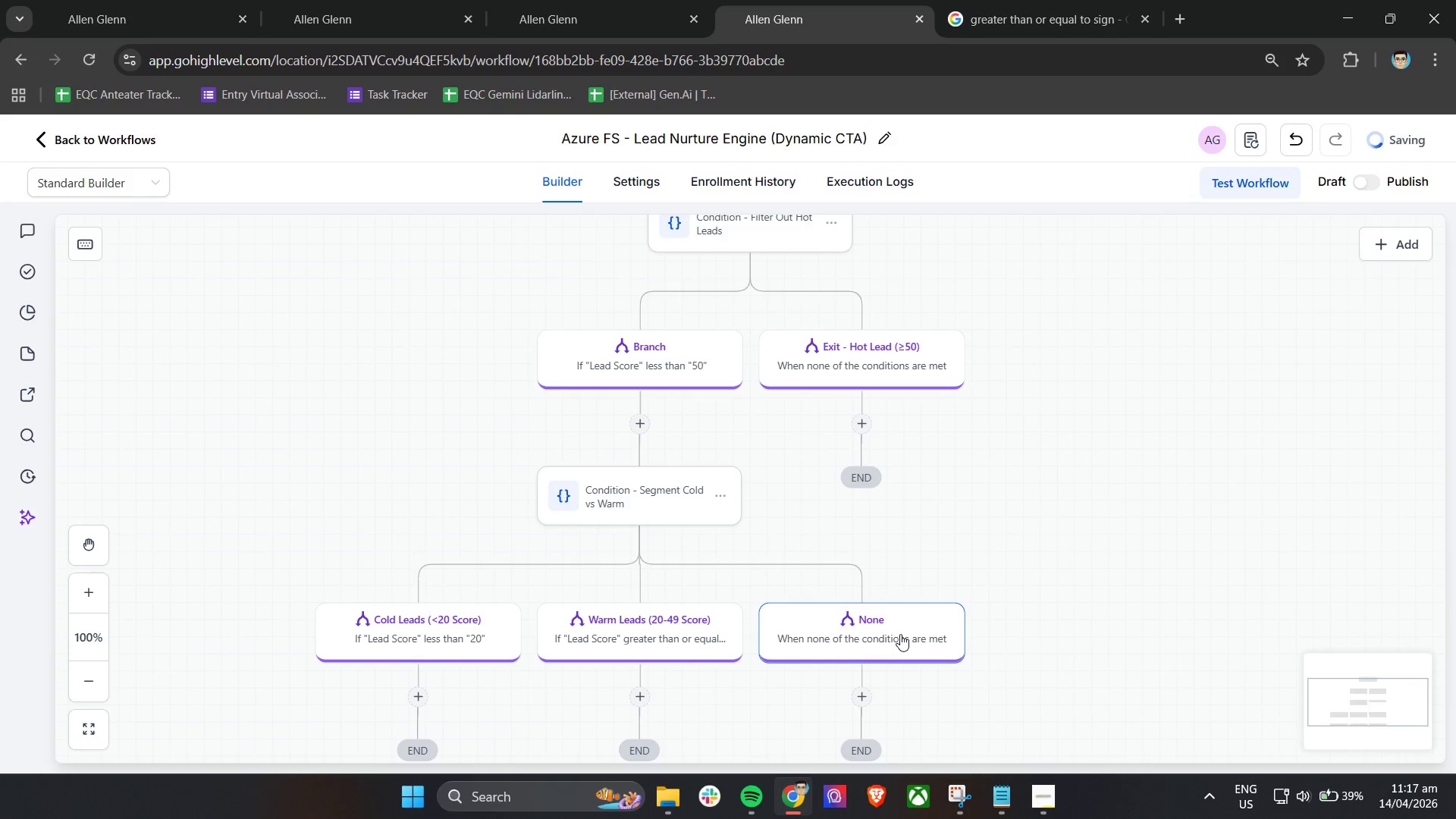 
scroll: coordinate [900, 634], scroll_direction: down, amount: 2.0
 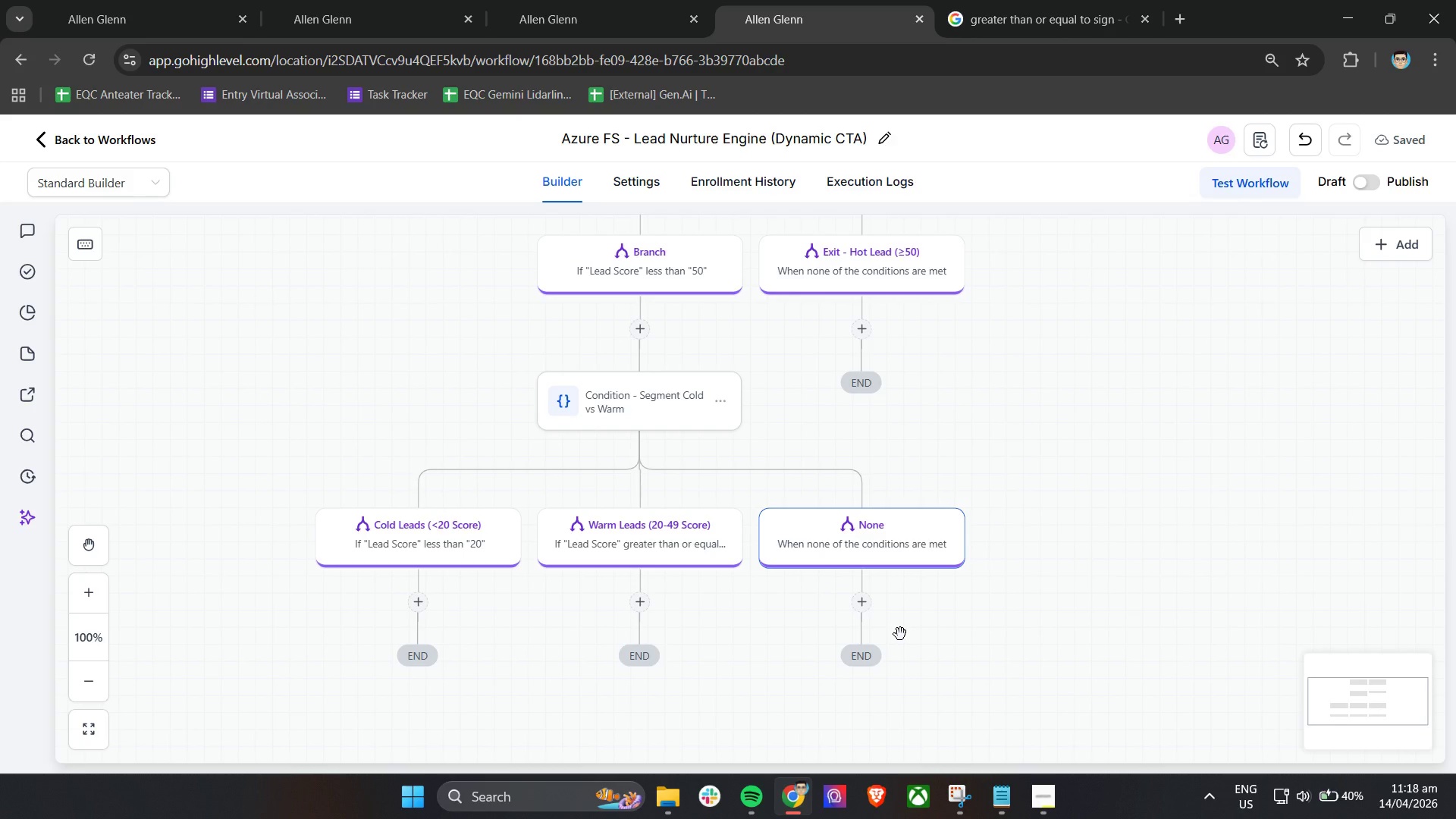 
wait(25.3)
 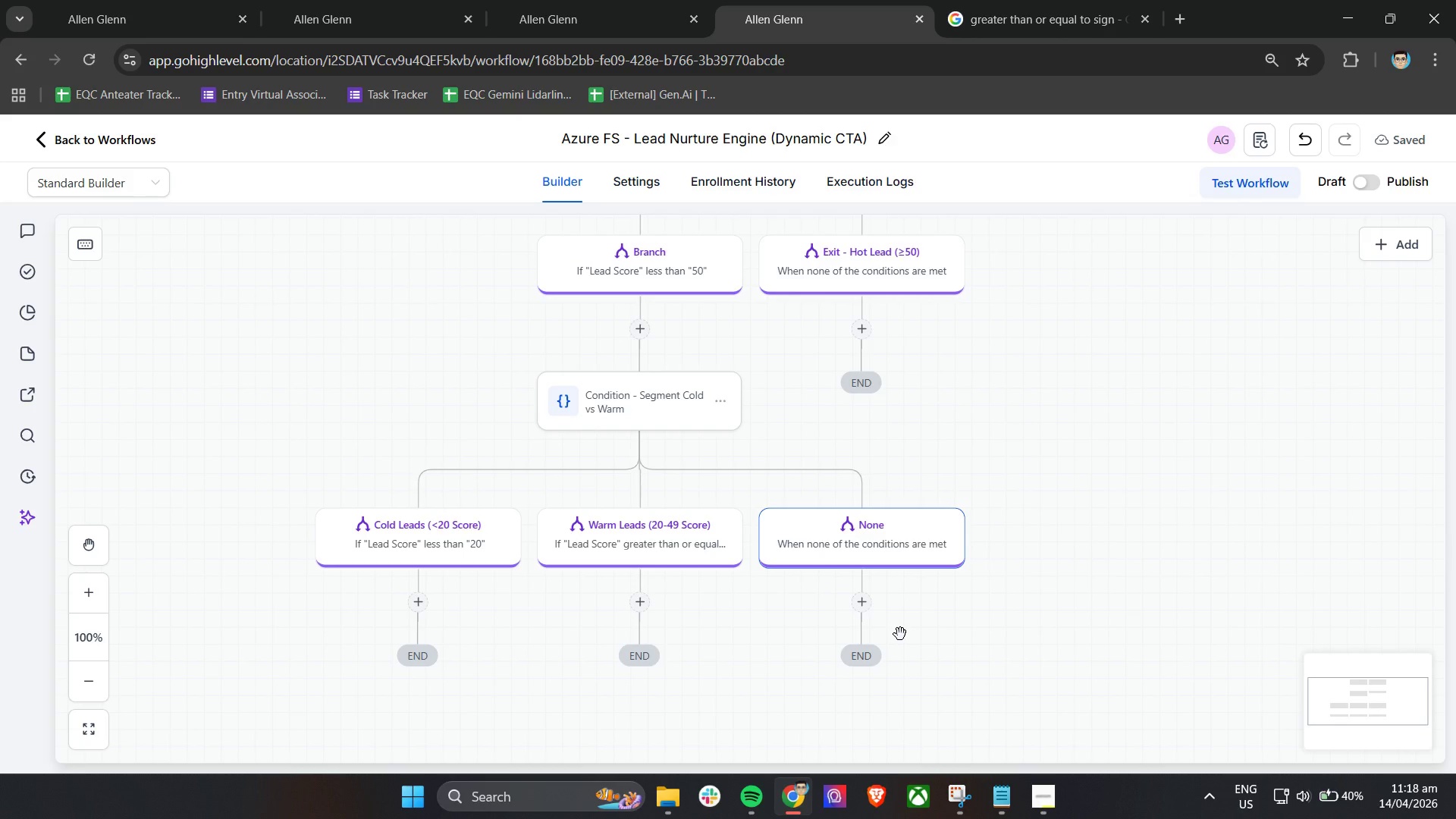 
left_click([644, 553])
 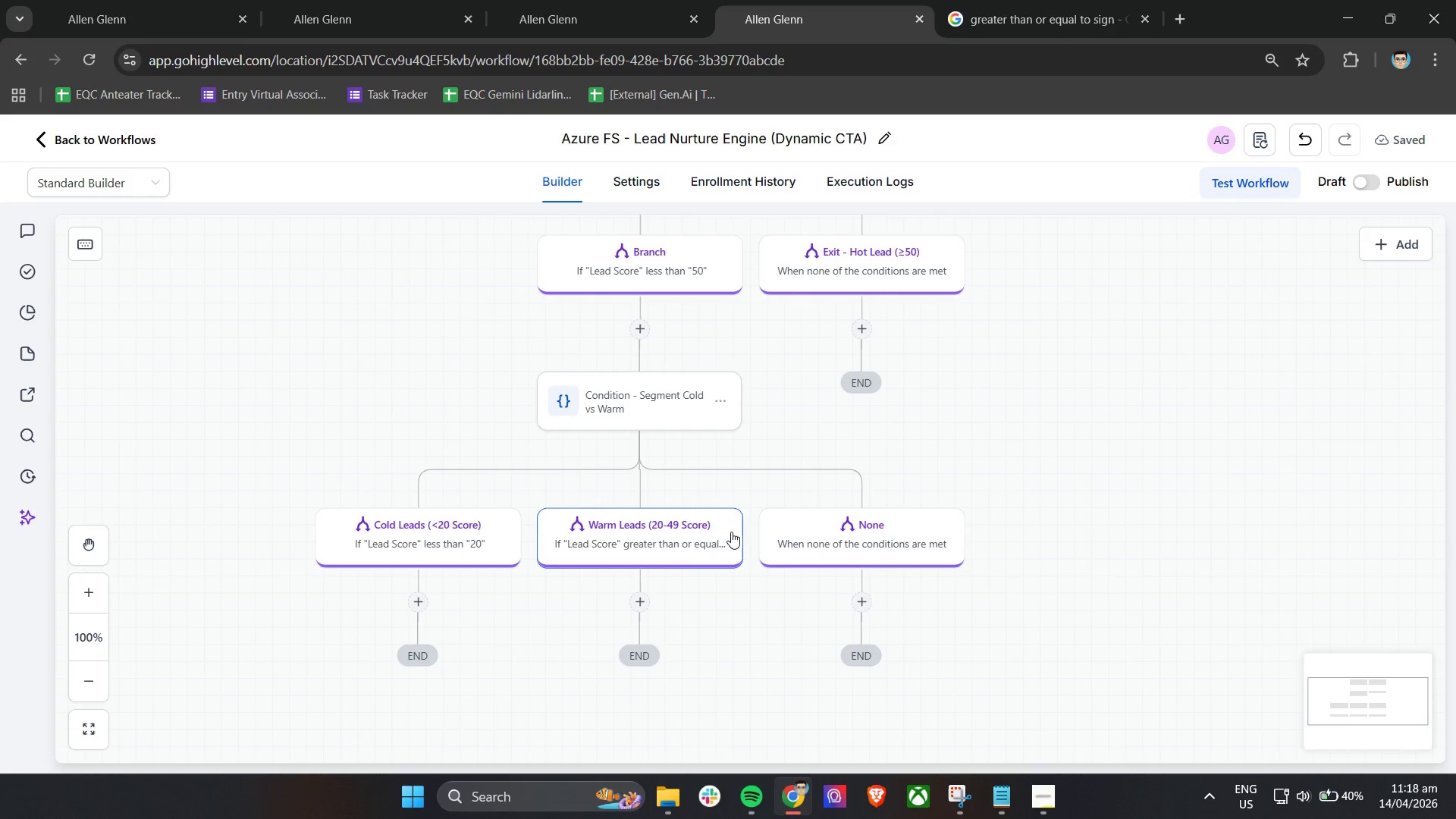 
left_click([692, 548])
 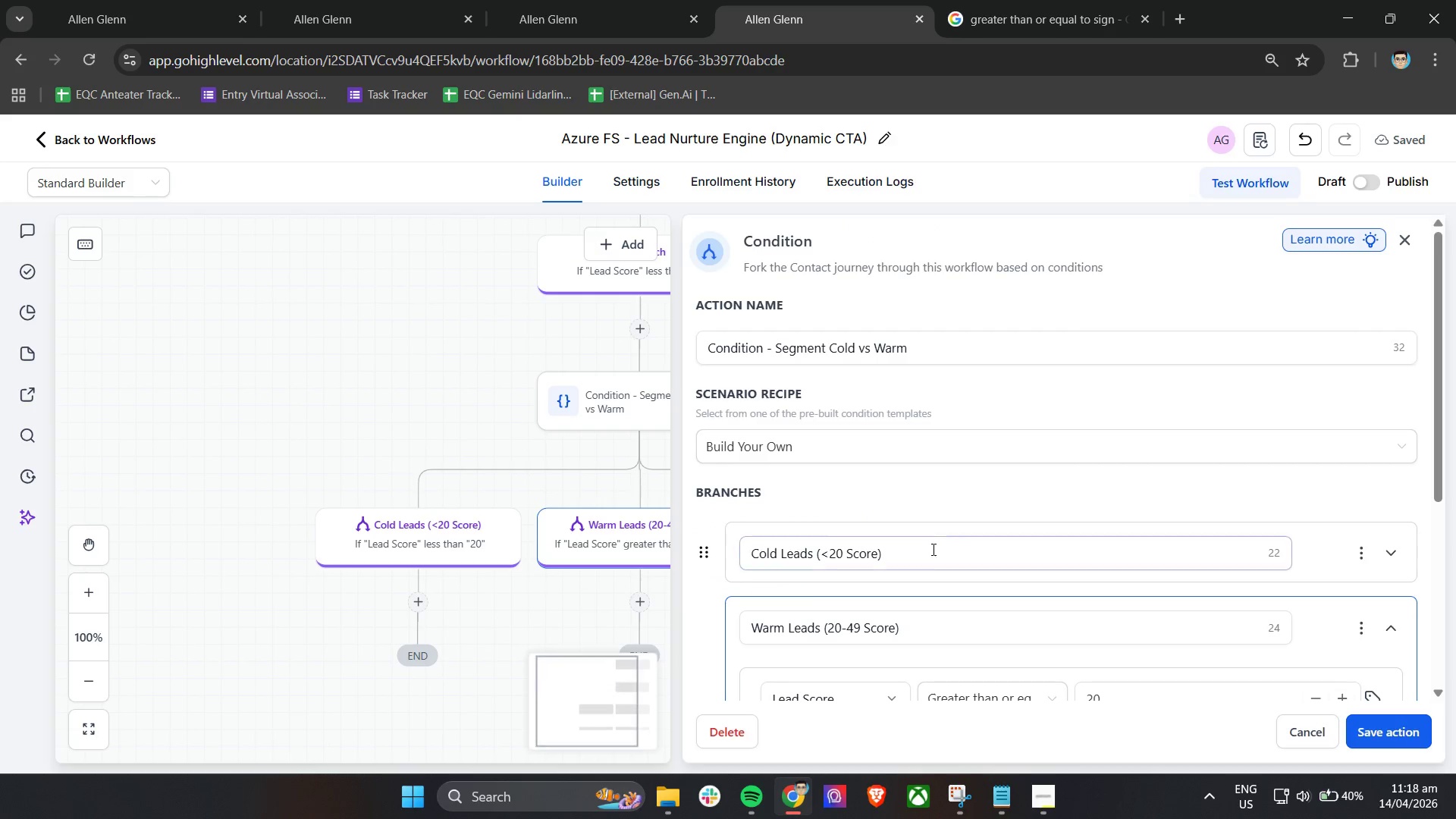 
scroll: coordinate [967, 551], scroll_direction: down, amount: 3.0
 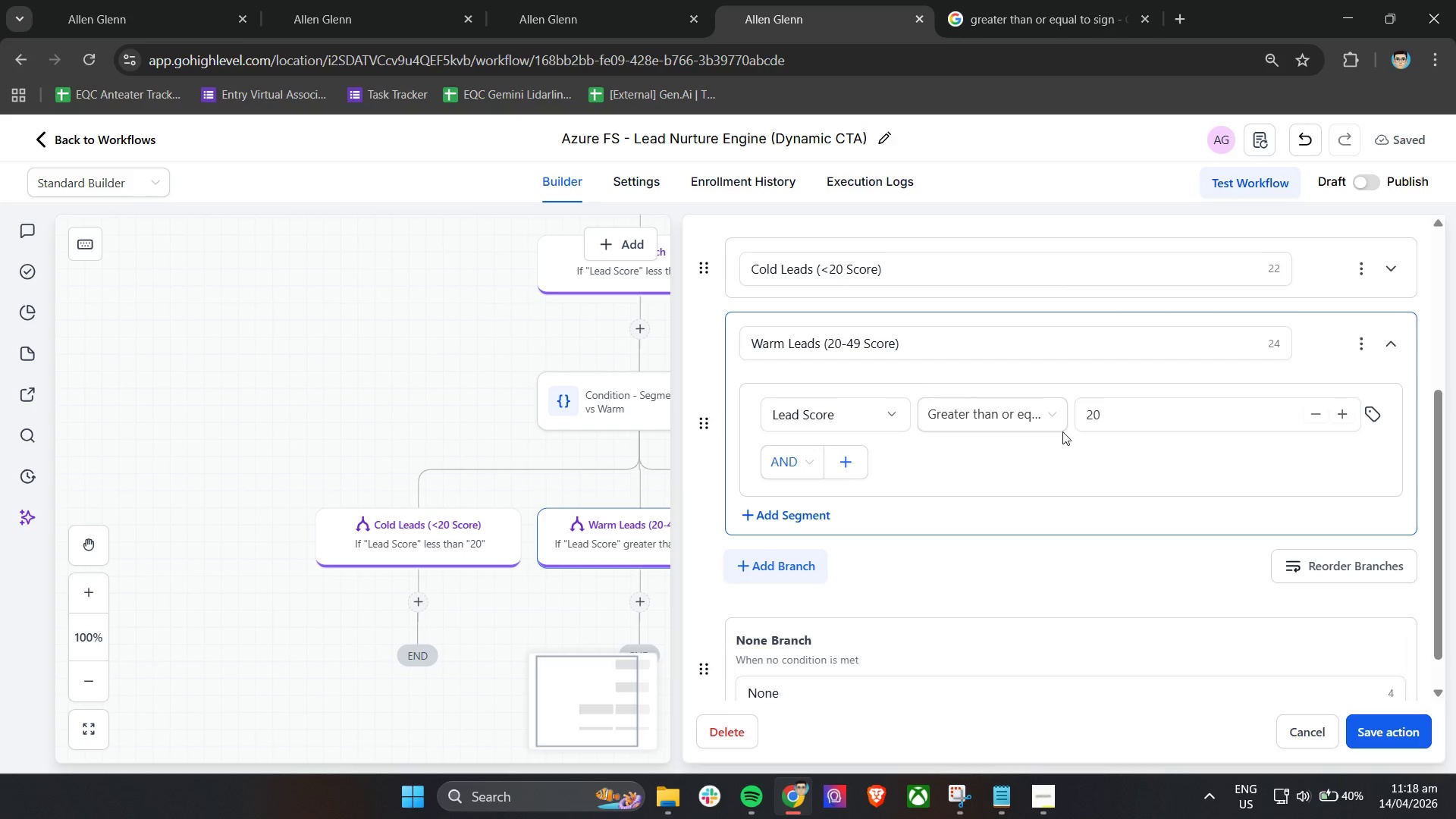 
left_click([1021, 419])
 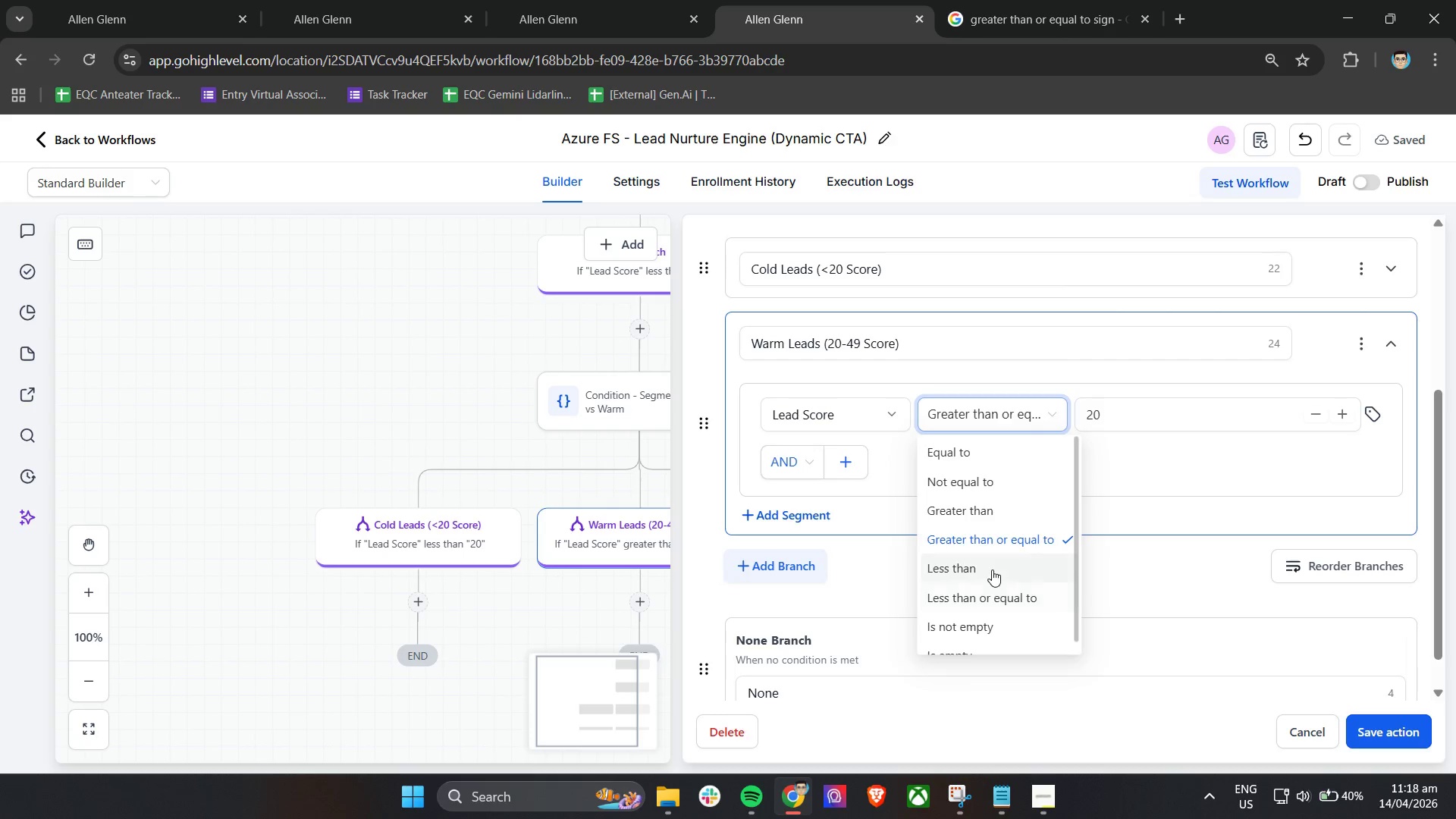 
left_click([1129, 419])
 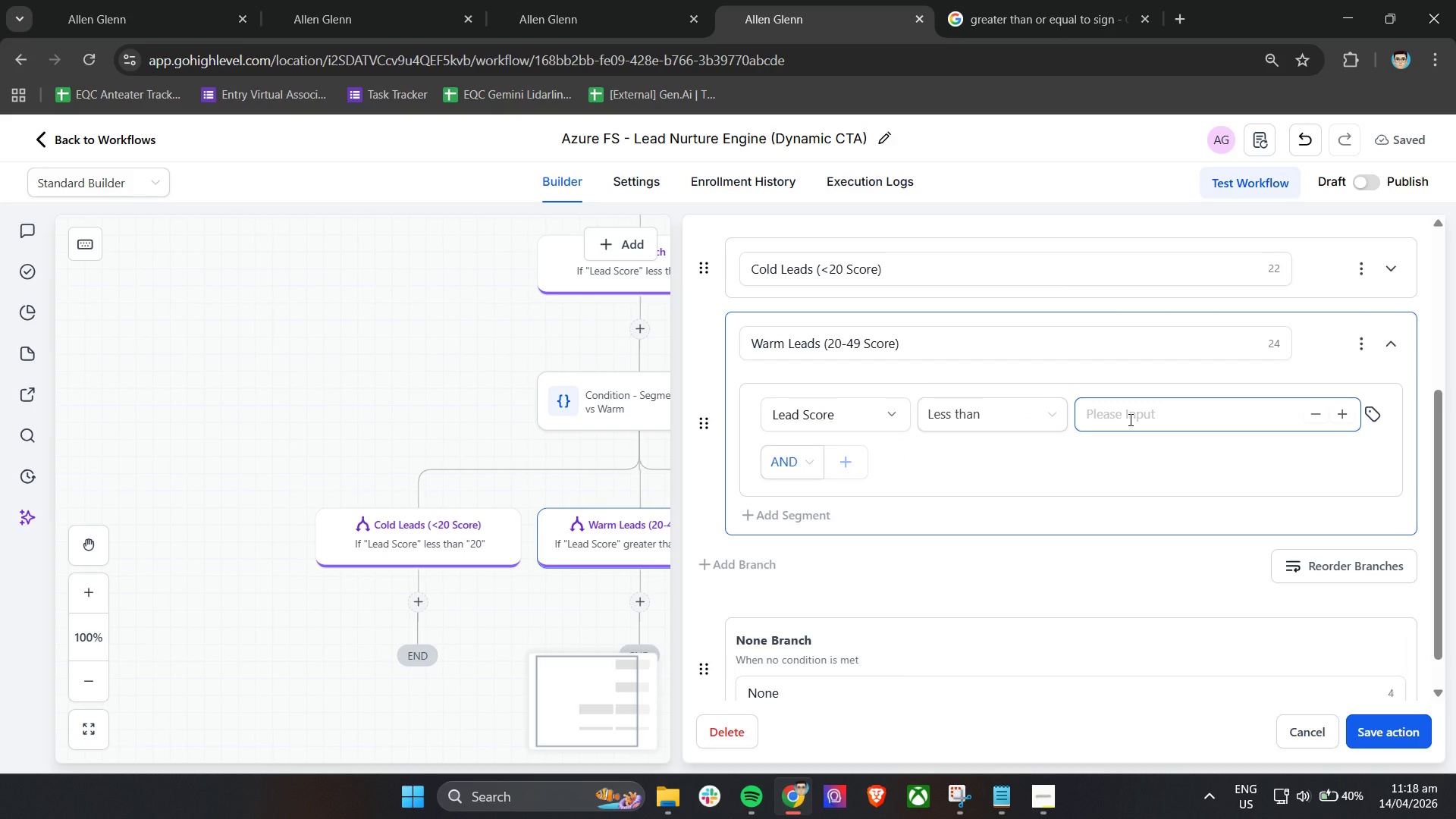 
type(50)
 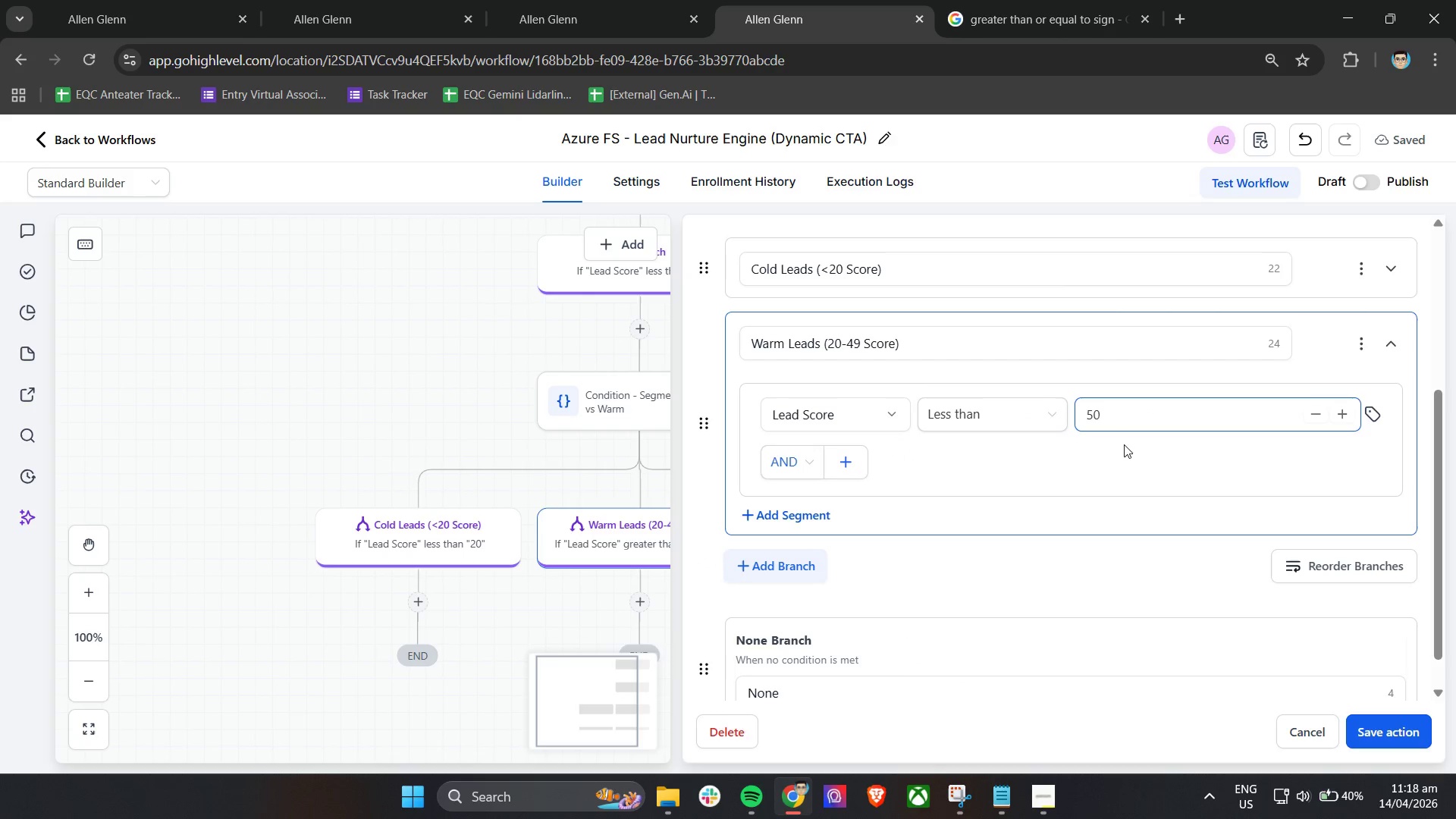 
left_click([1106, 458])
 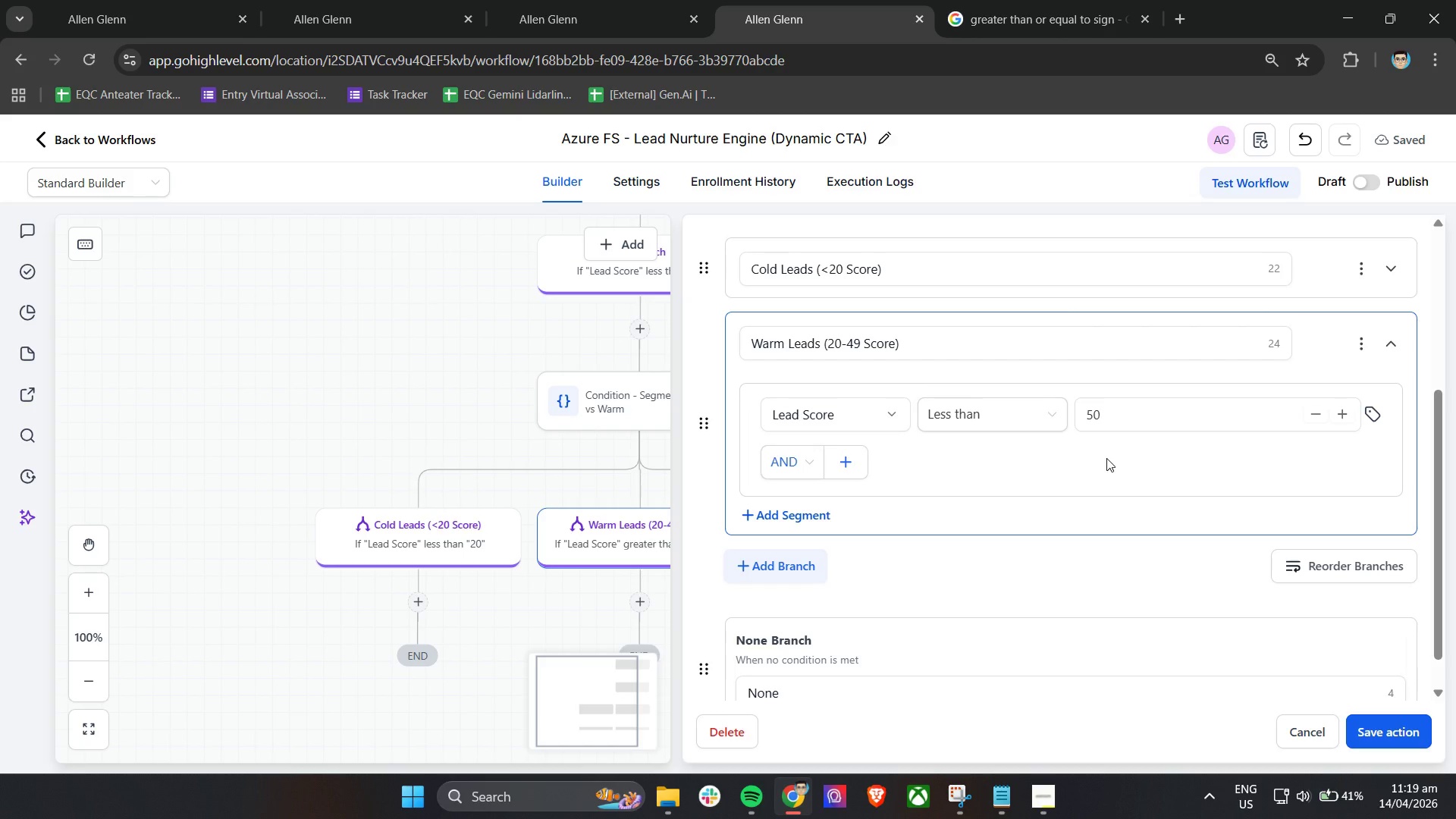 
wait(56.83)
 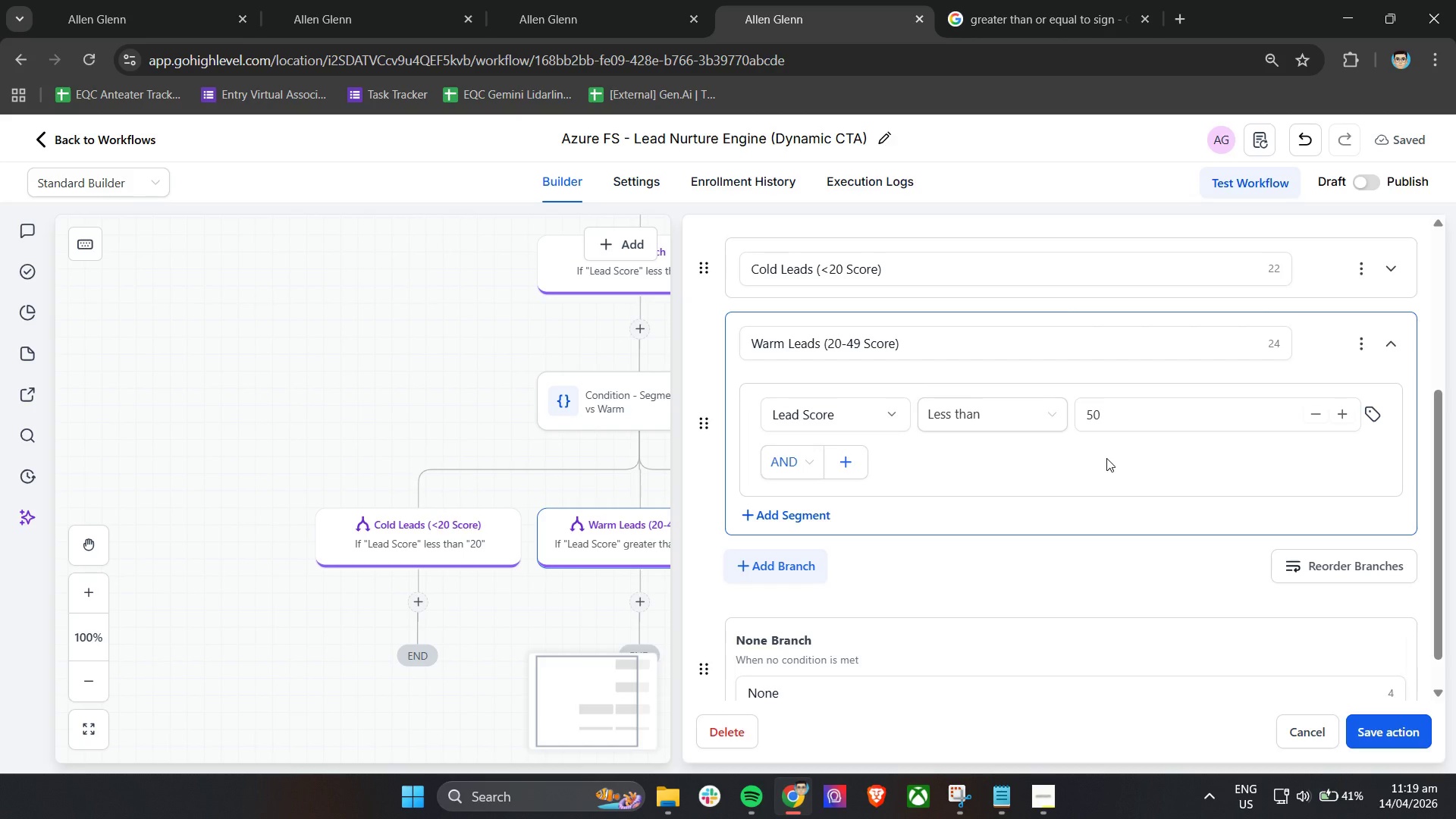 
left_click([1383, 726])
 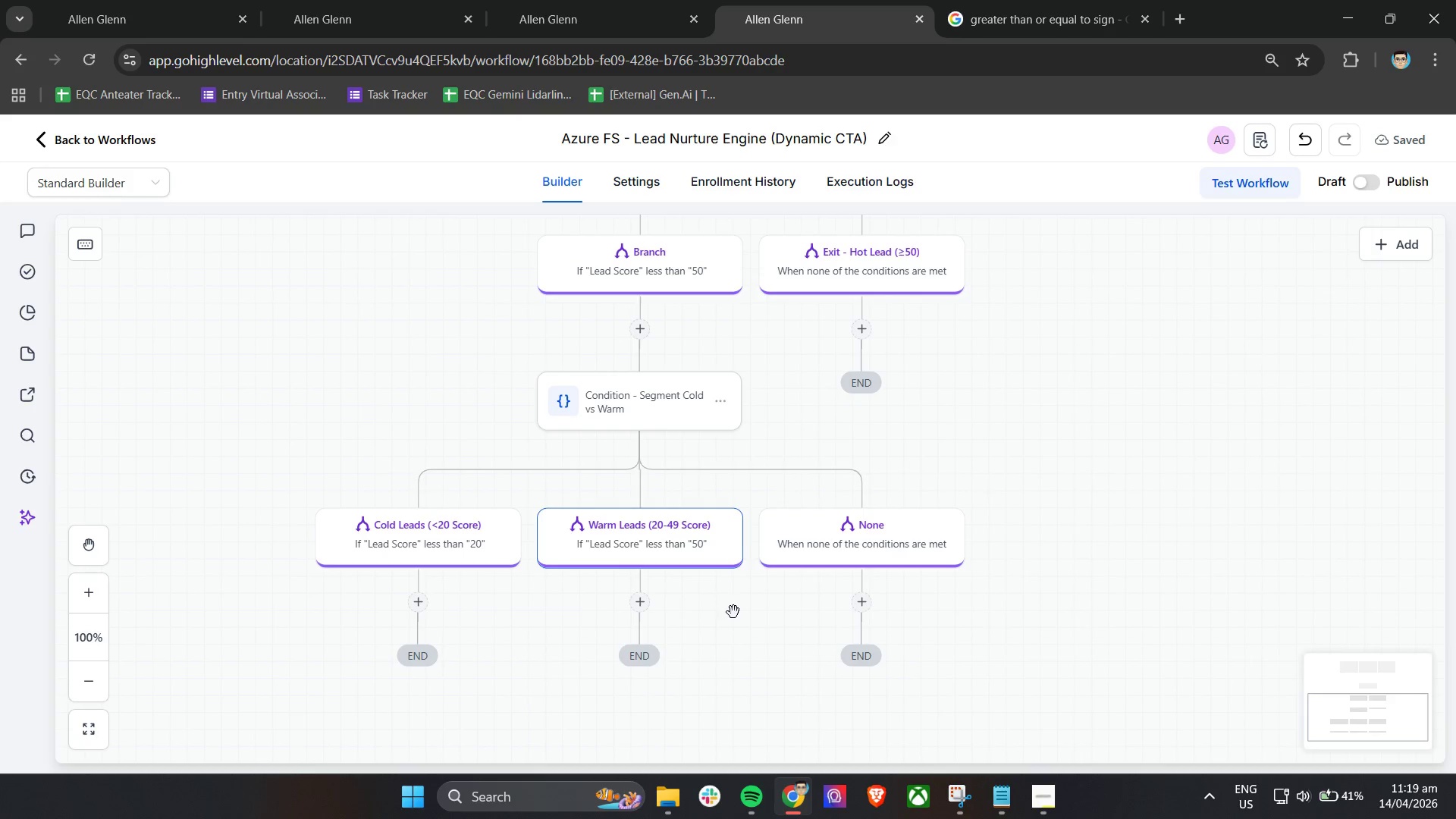 
left_click_drag(start_coordinate=[737, 618], to_coordinate=[776, 616])
 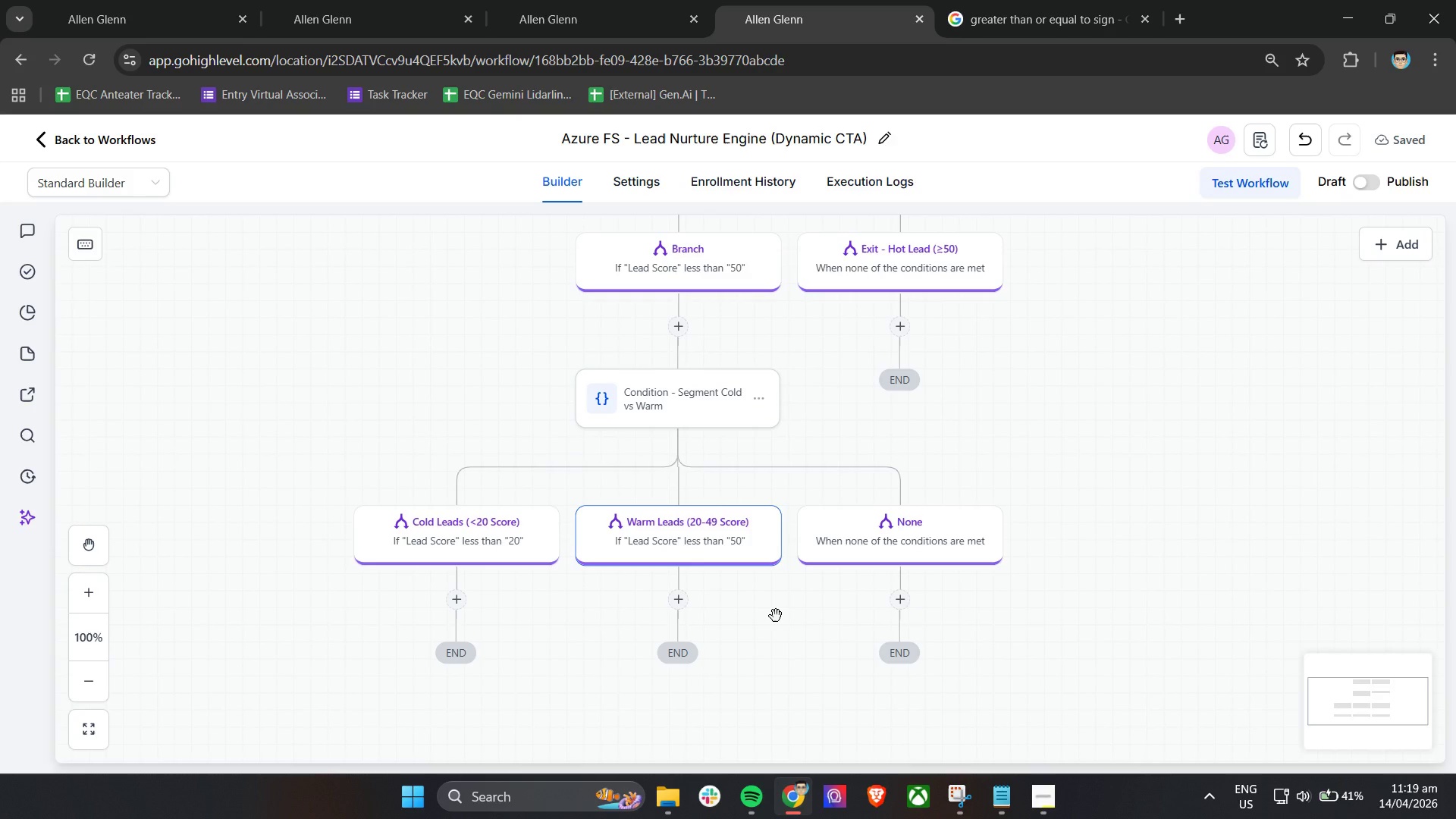 
wait(15.55)
 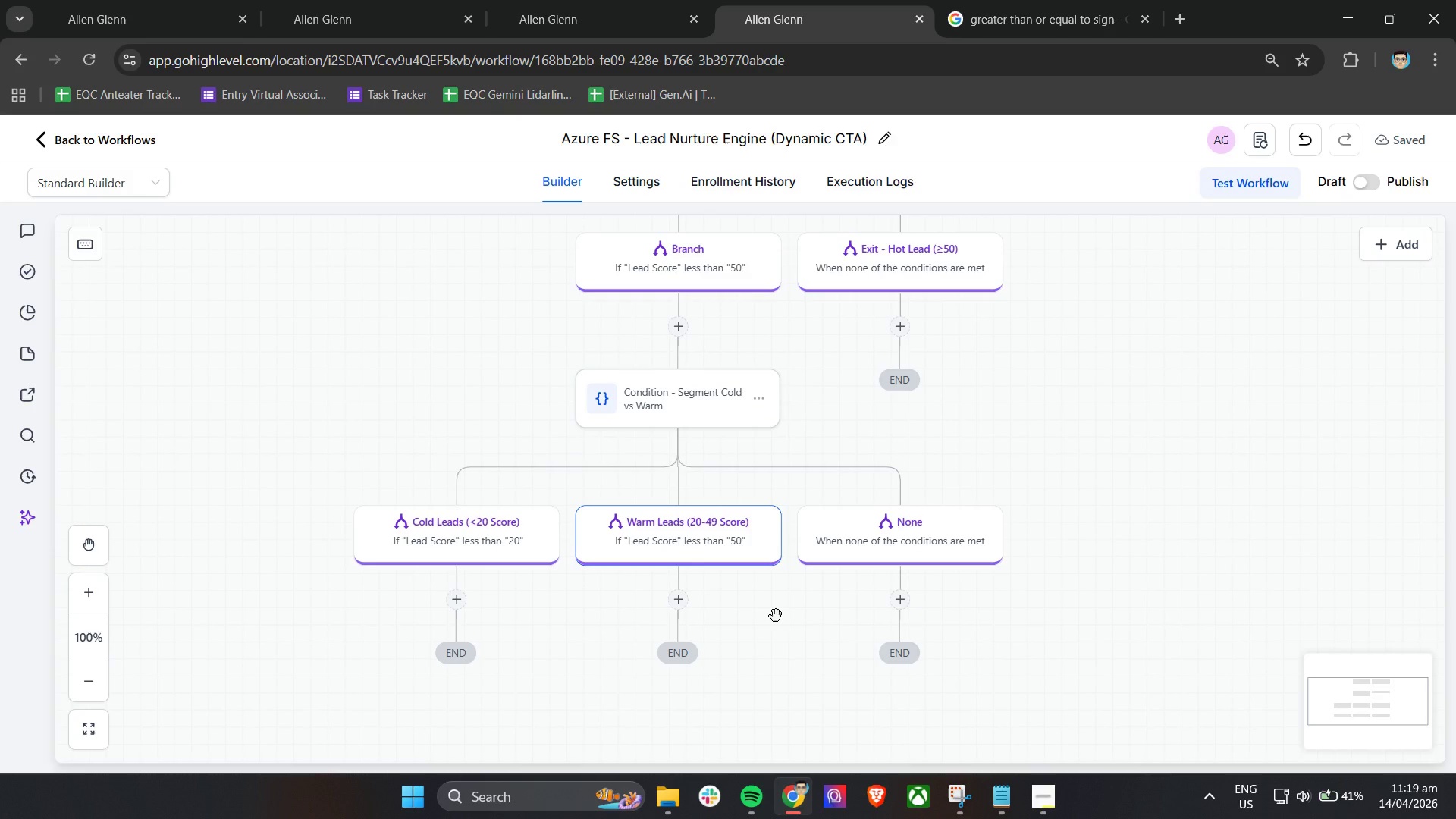 
left_click([1039, 793])